 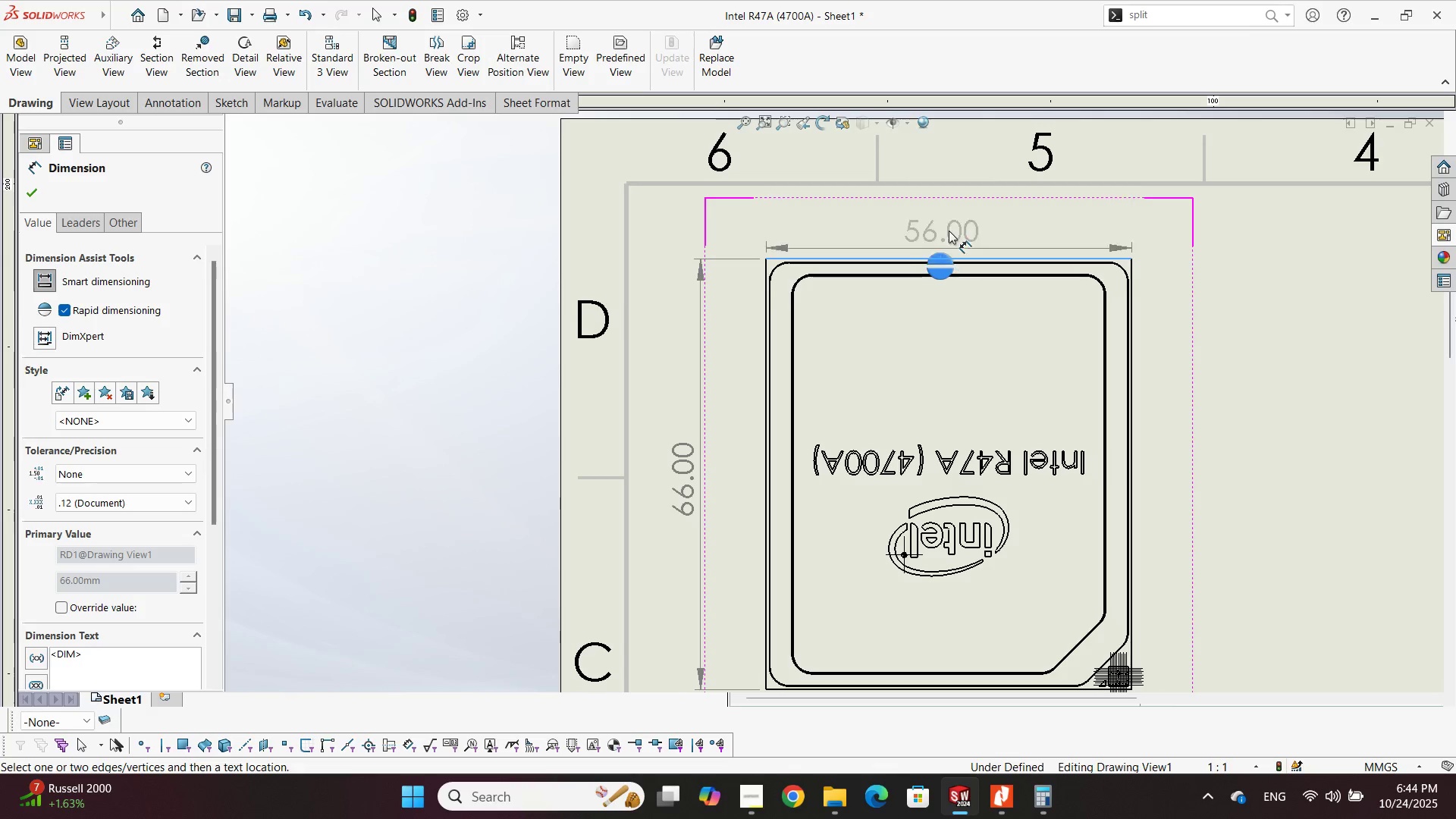 
left_click([943, 216])
 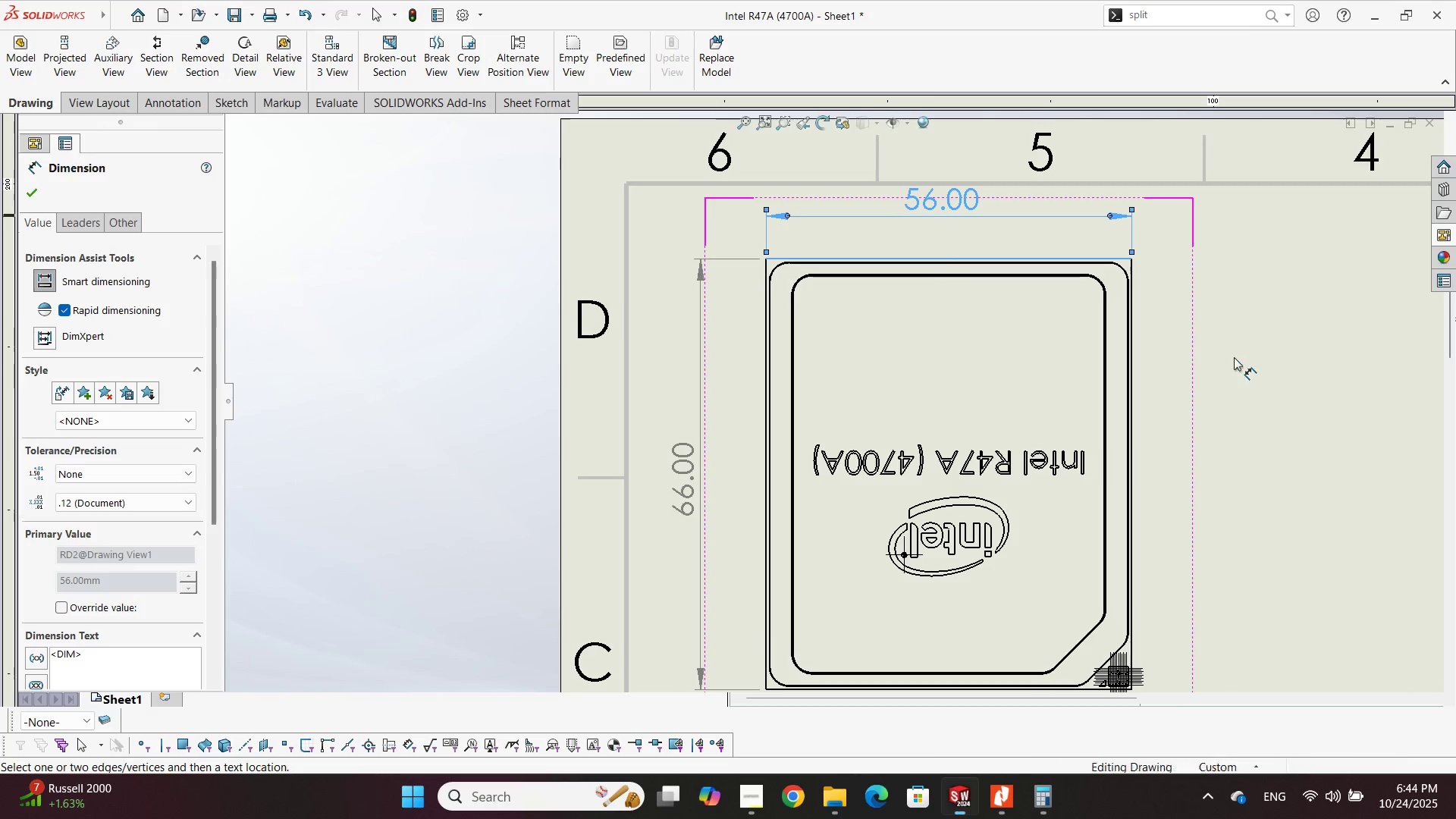 
left_click([1238, 360])
 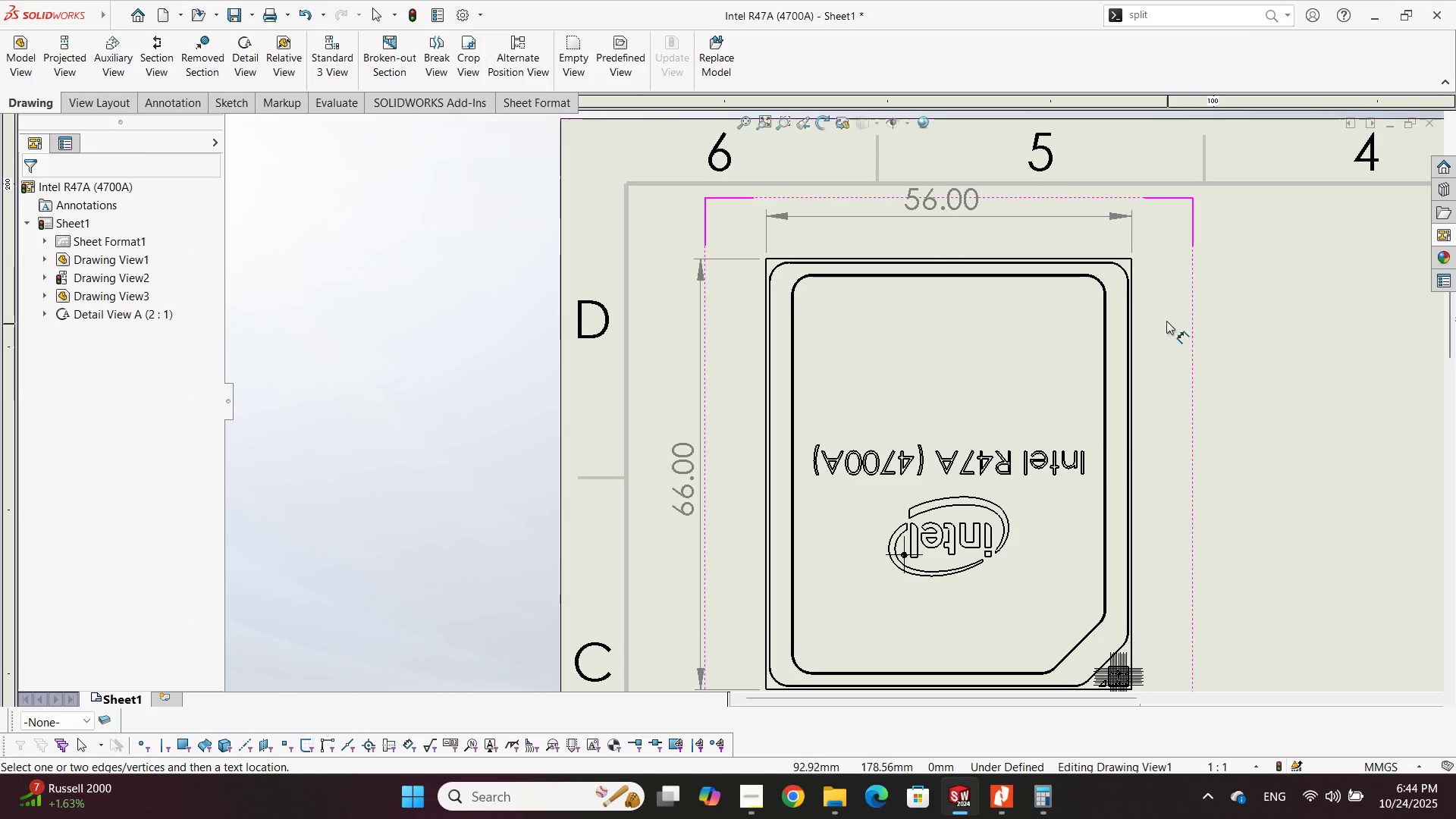 
scroll: coordinate [1231, 348], scroll_direction: up, amount: 4.0
 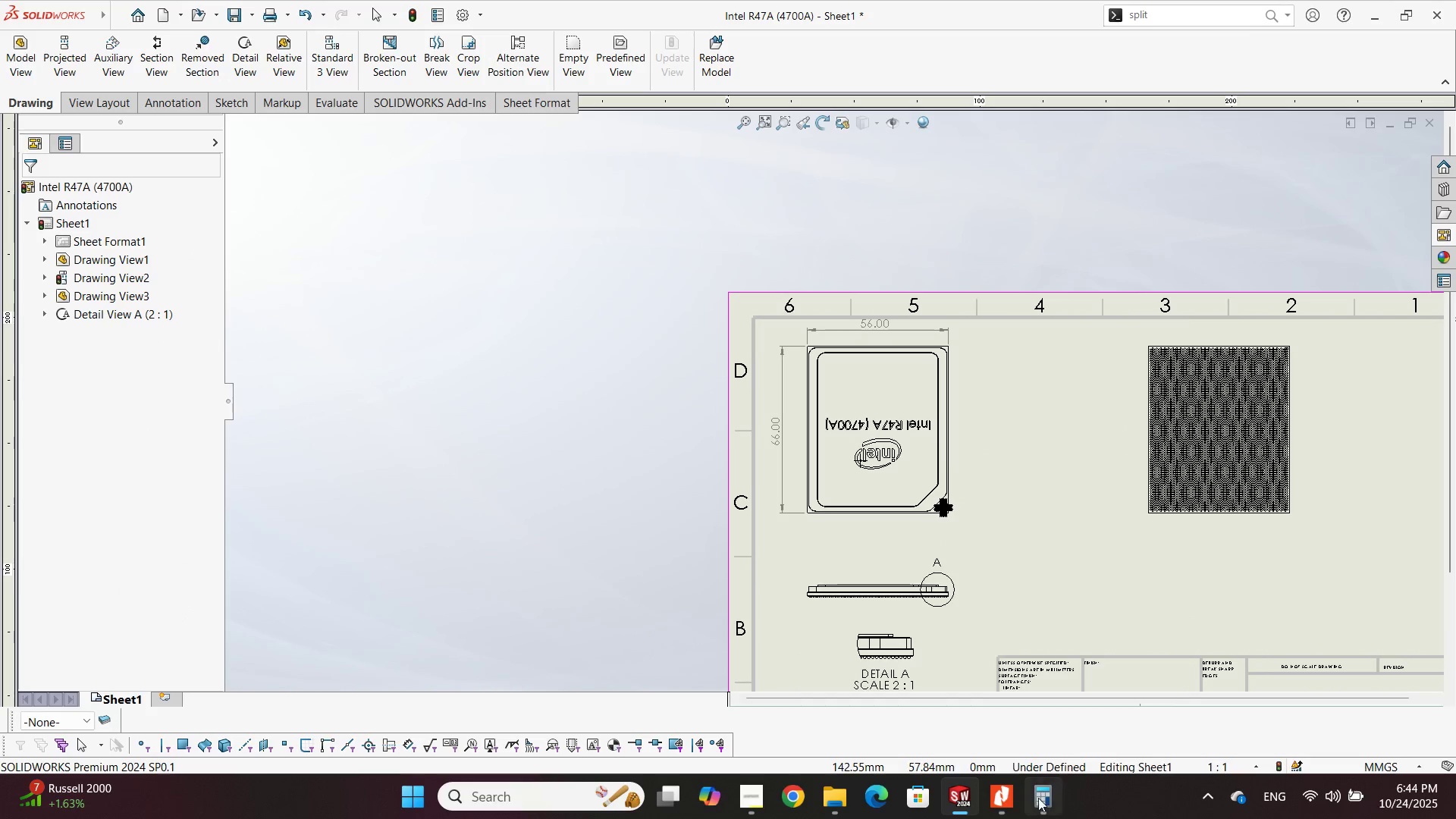 
left_click([1014, 805])
 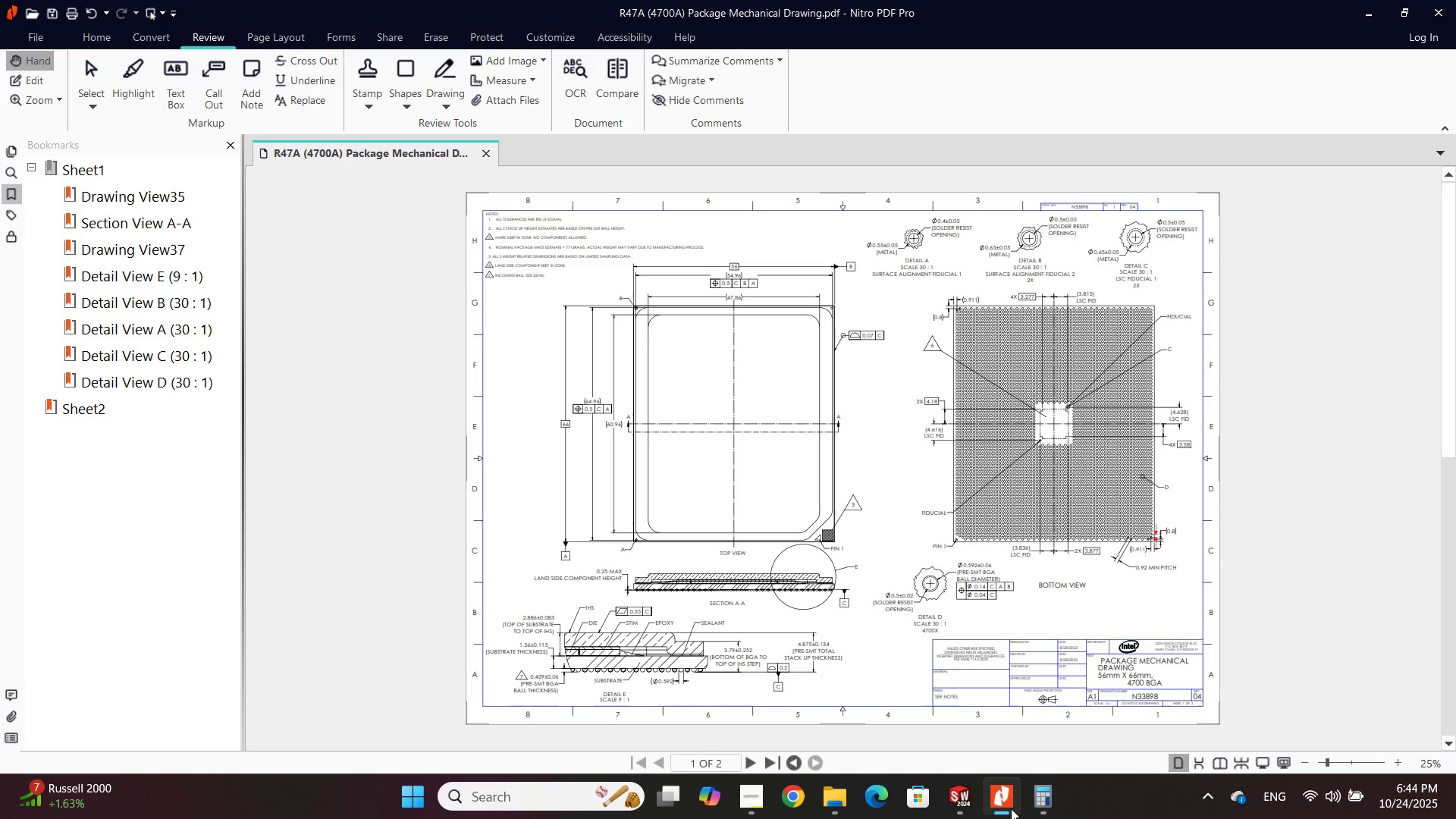 
left_click([1011, 808])
 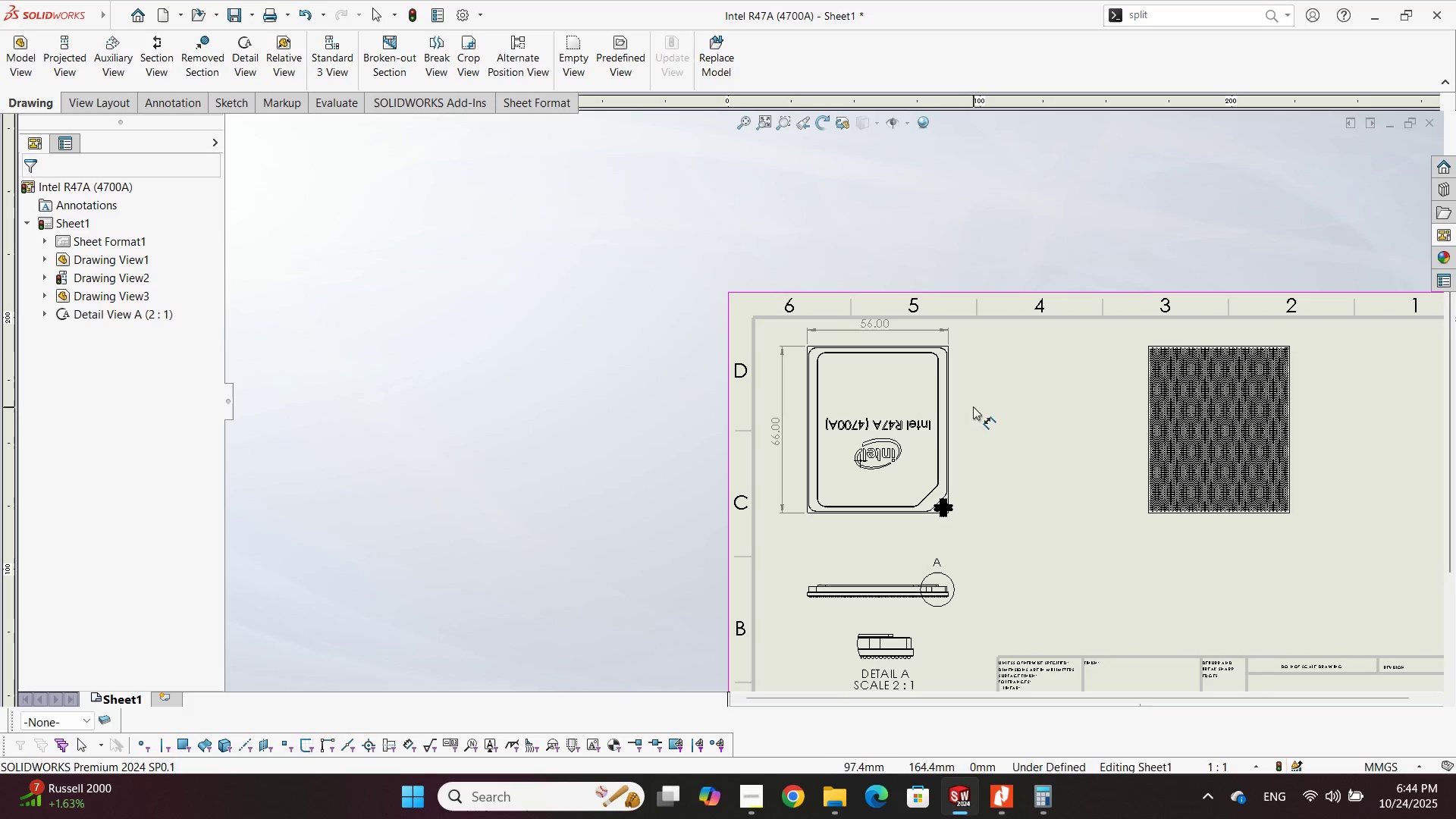 
scroll: coordinate [886, 334], scroll_direction: down, amount: 6.0
 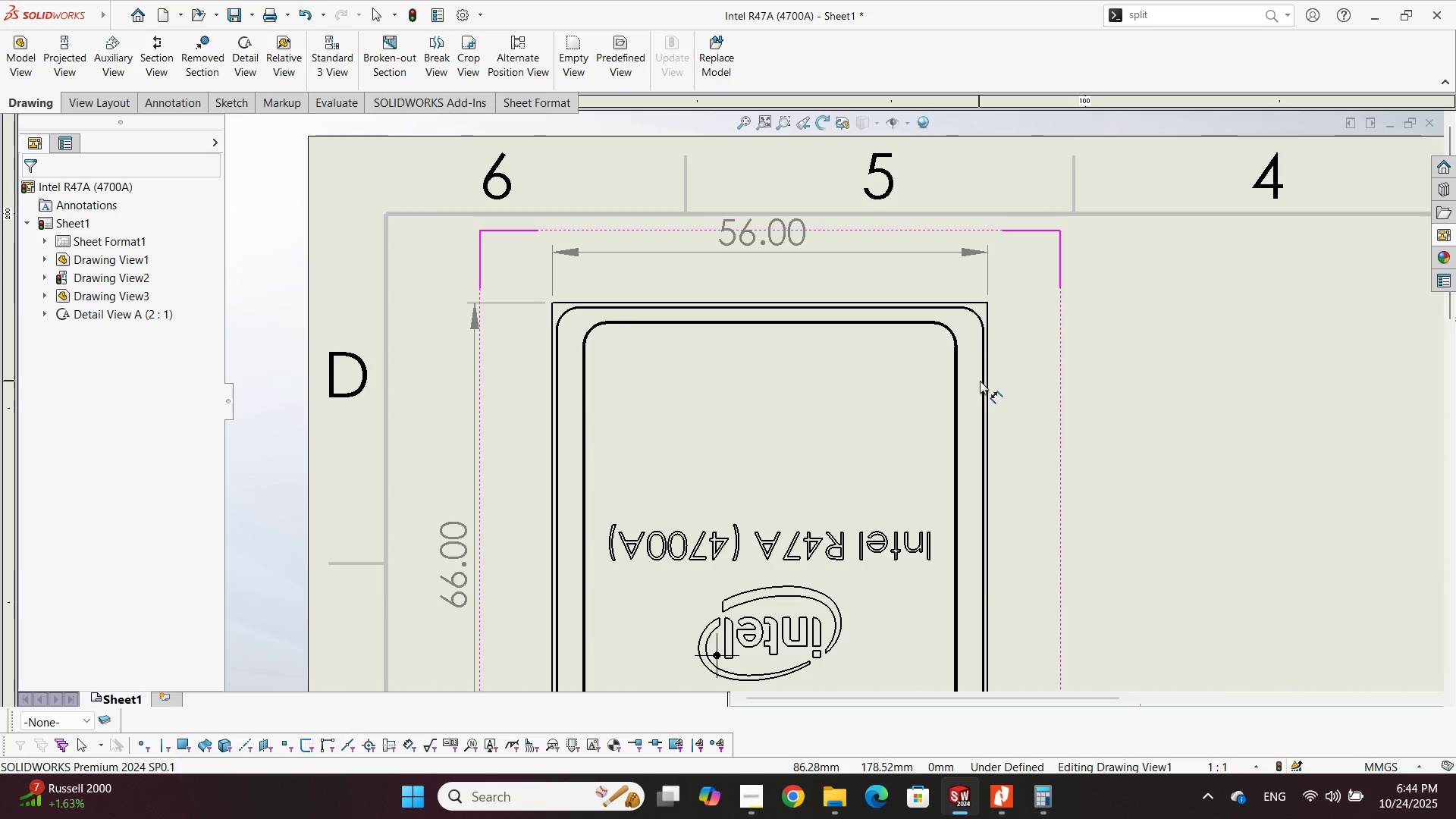 
left_click([984, 377])
 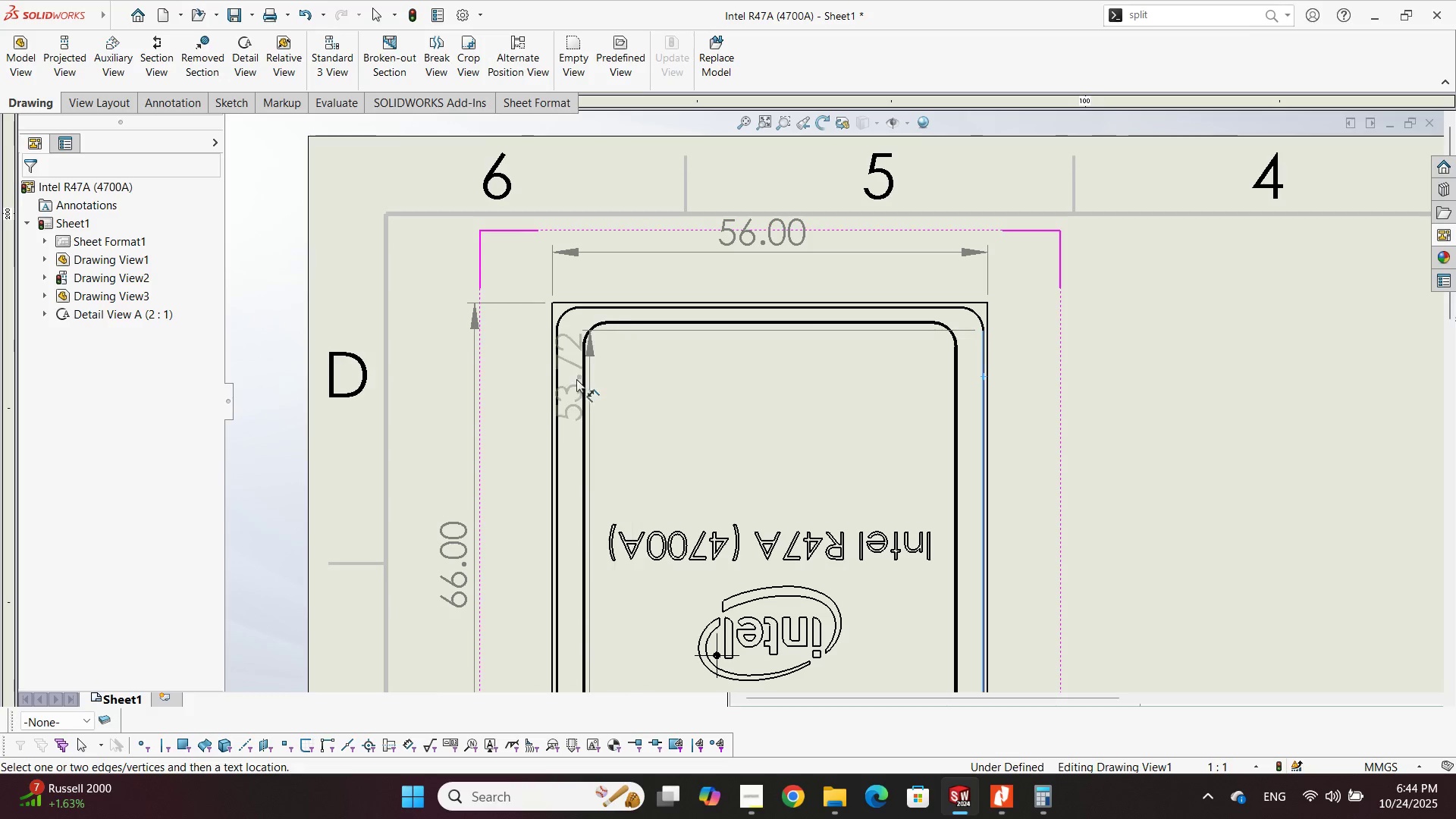 
scroll: coordinate [591, 359], scroll_direction: down, amount: 9.0
 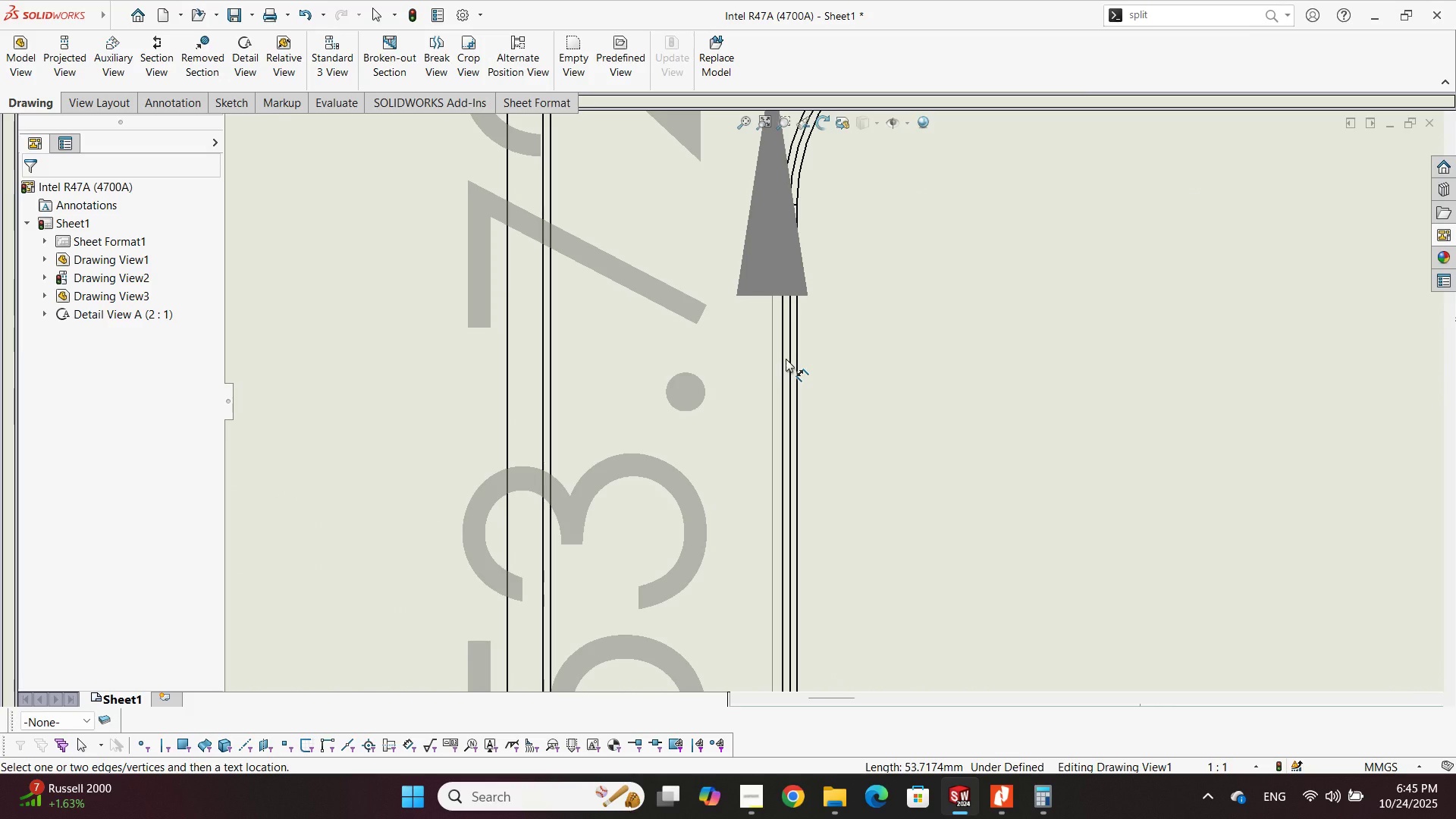 
key(Escape)
 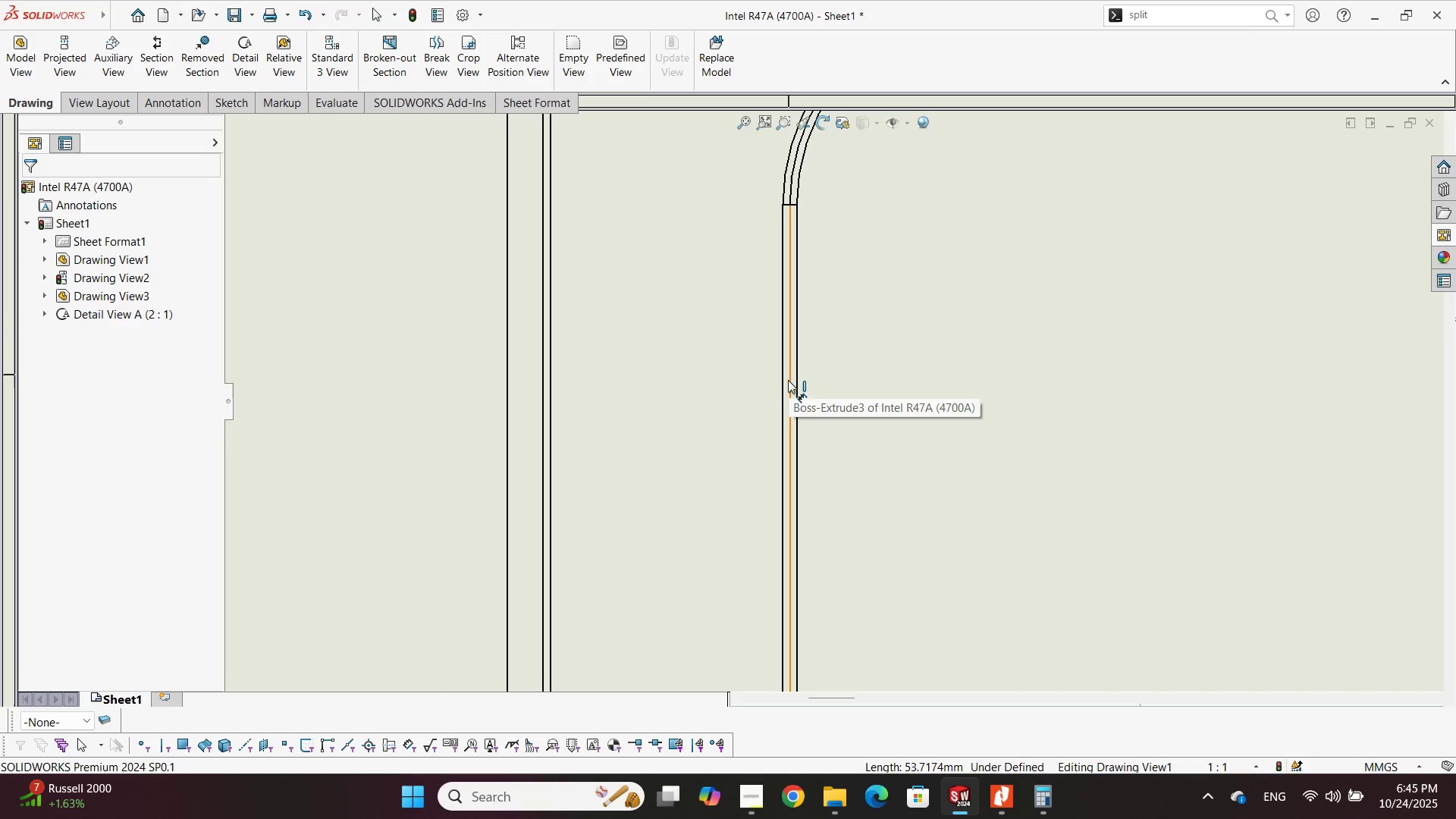 
scroll: coordinate [723, 377], scroll_direction: up, amount: 4.0
 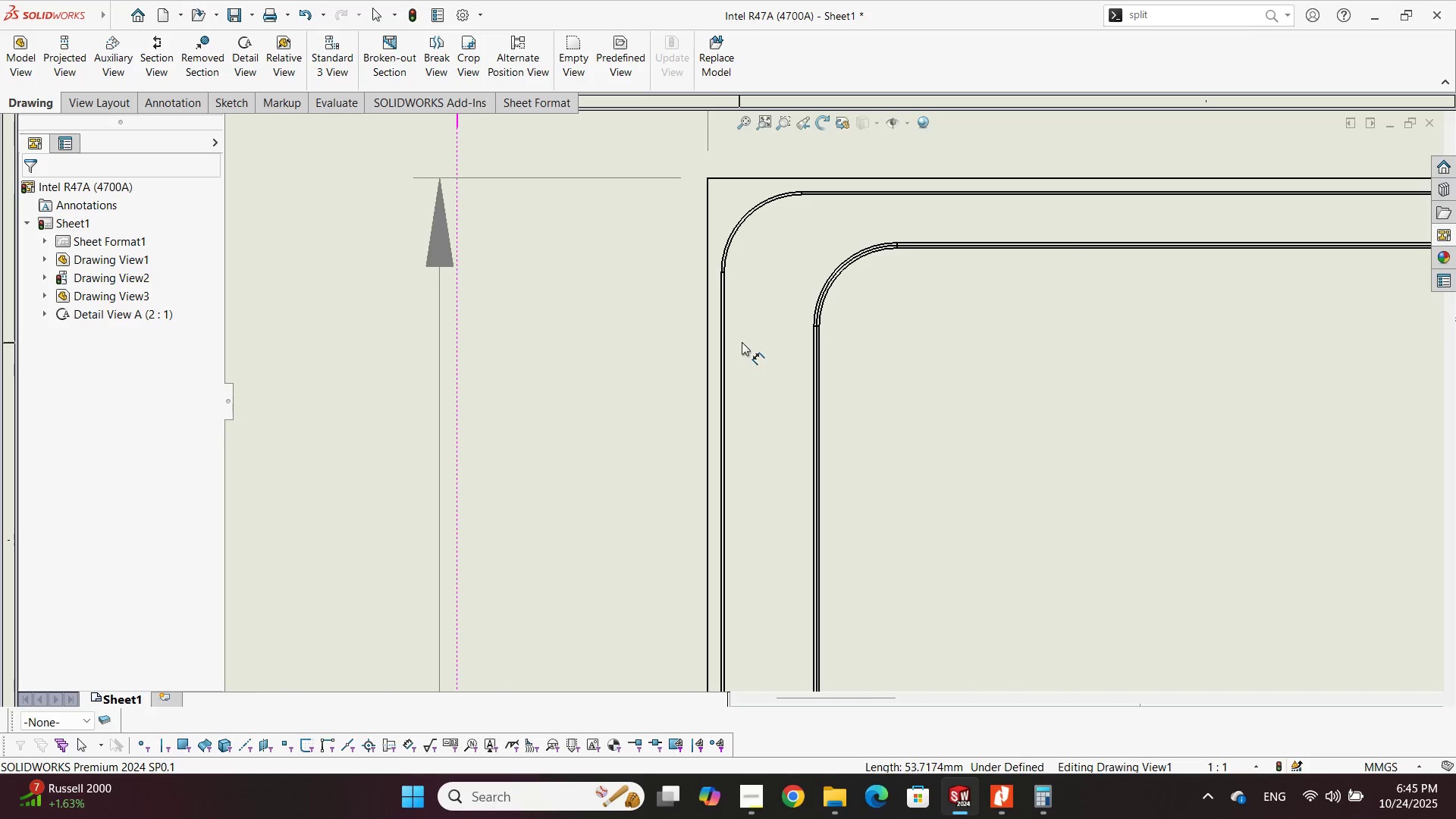 
scroll: coordinate [739, 340], scroll_direction: down, amount: 6.0
 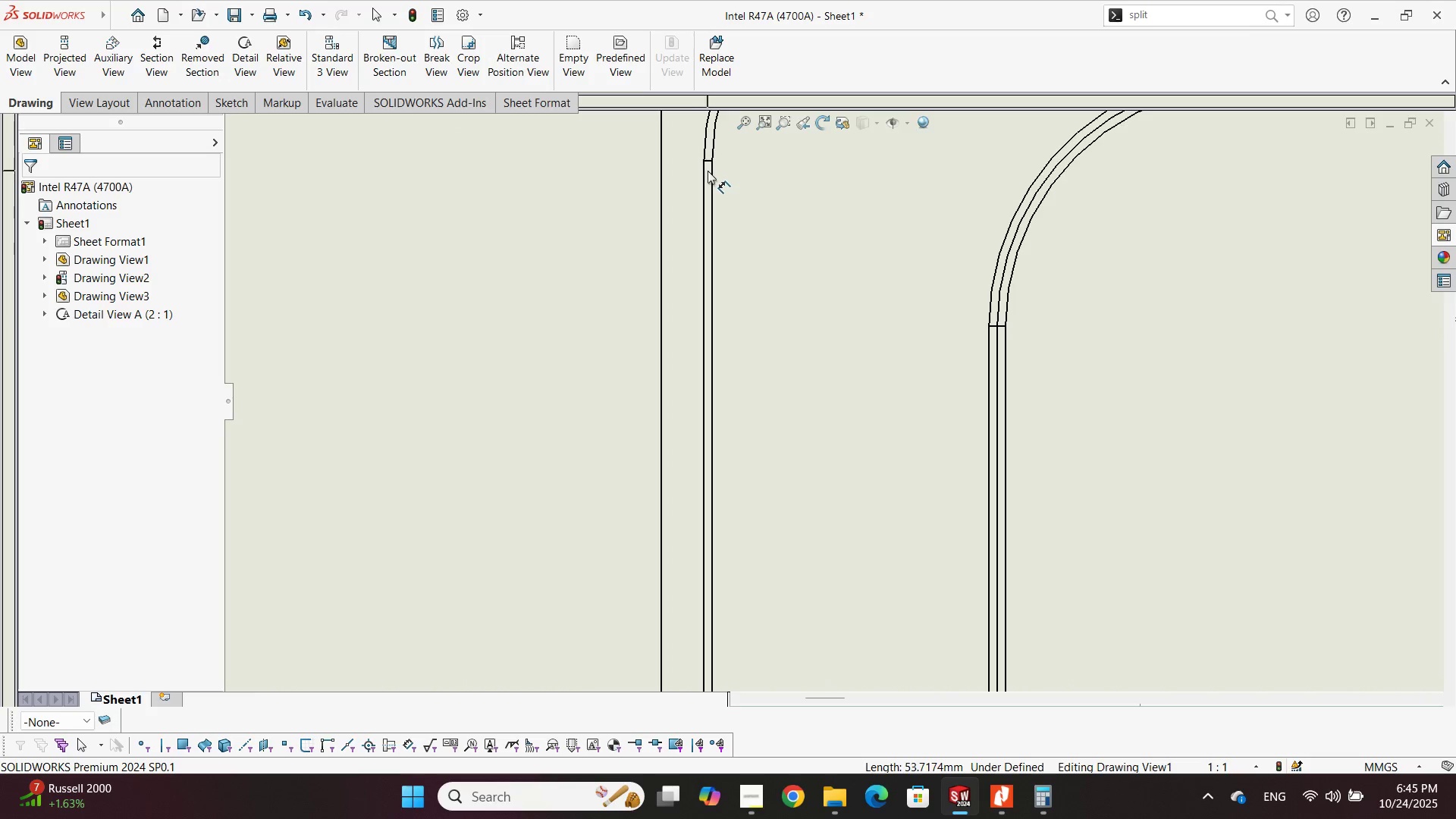 
left_click([711, 174])
 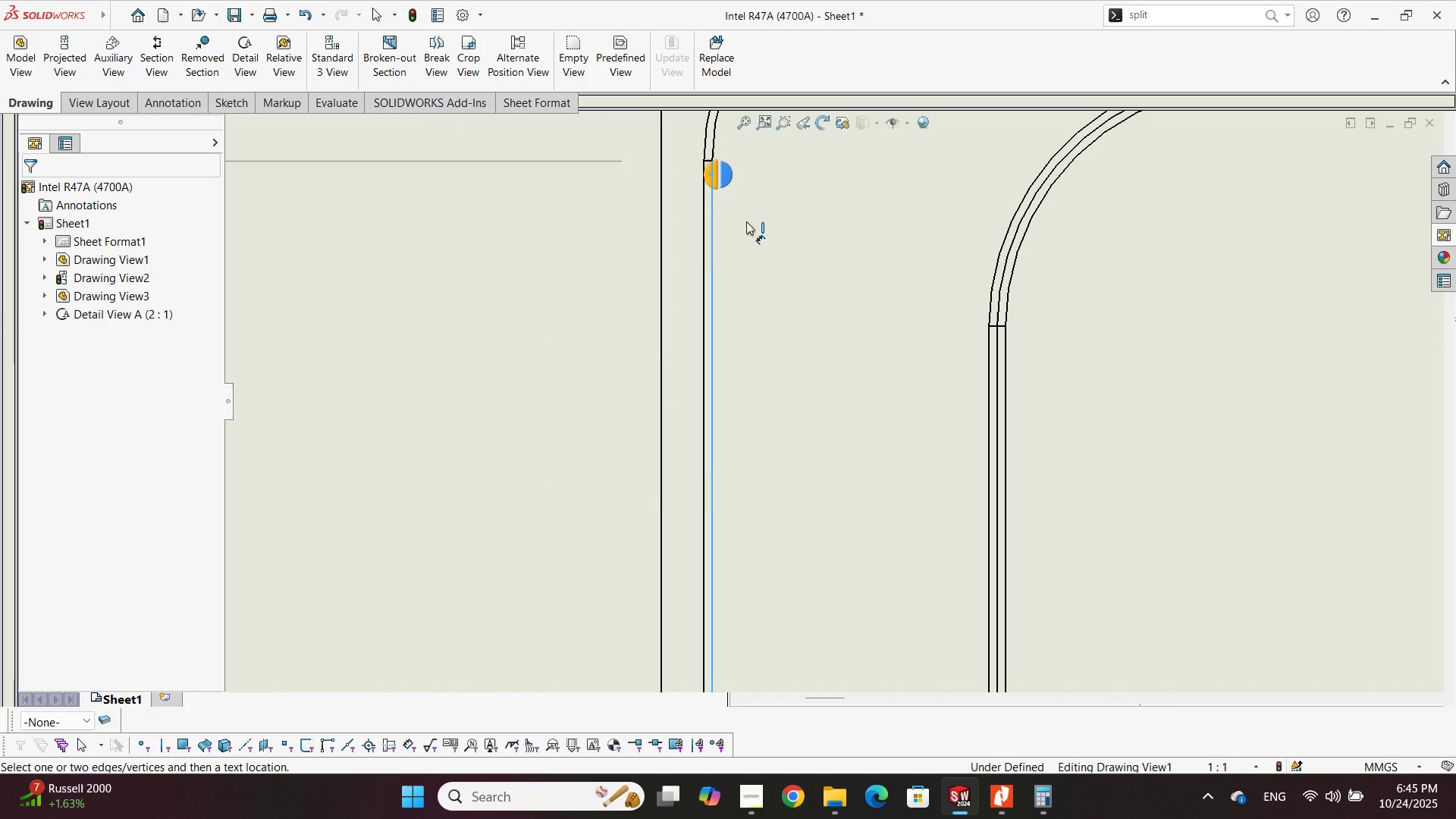 
scroll: coordinate [372, 392], scroll_direction: up, amount: 1.0
 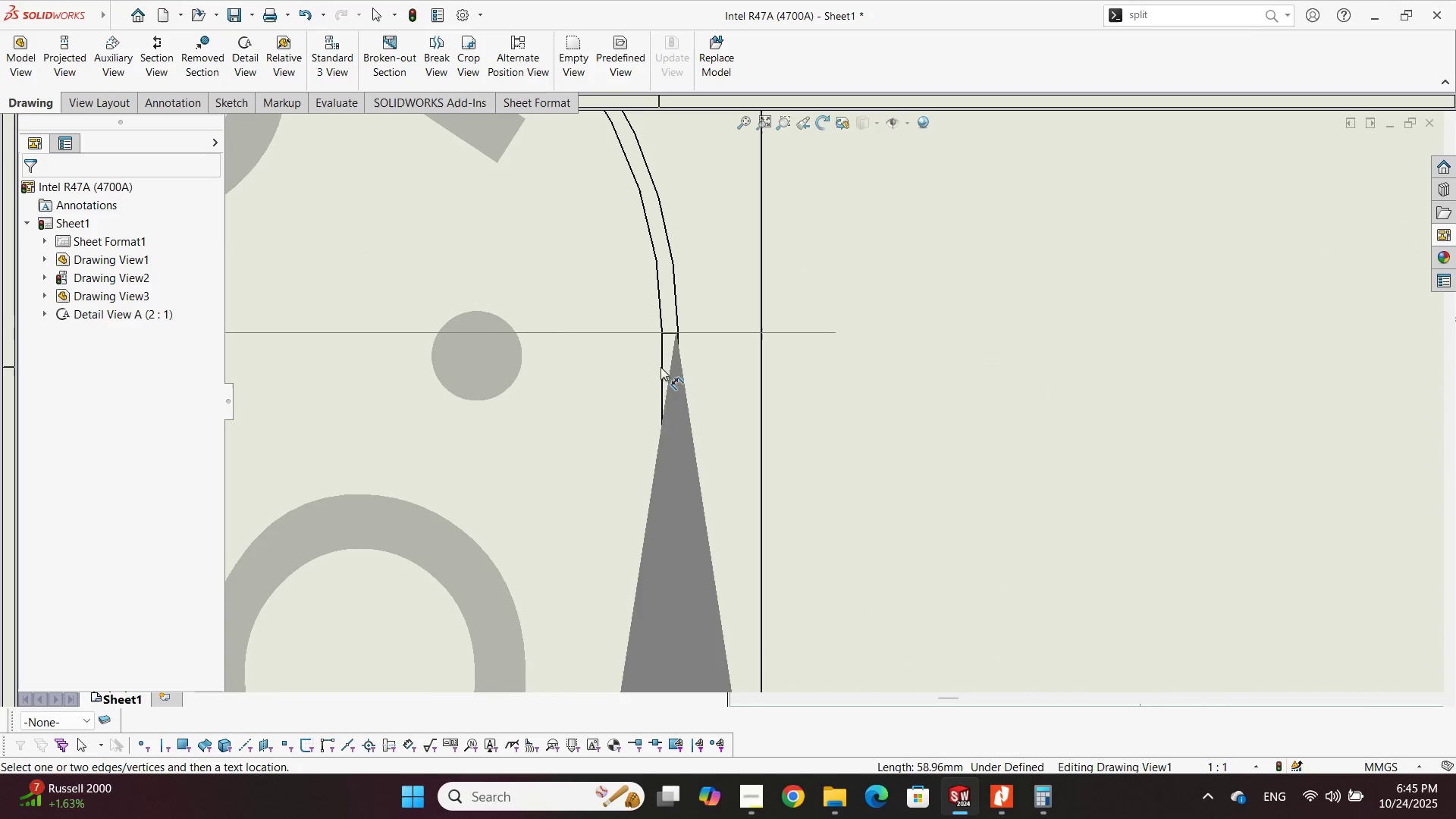 
left_click([661, 367])
 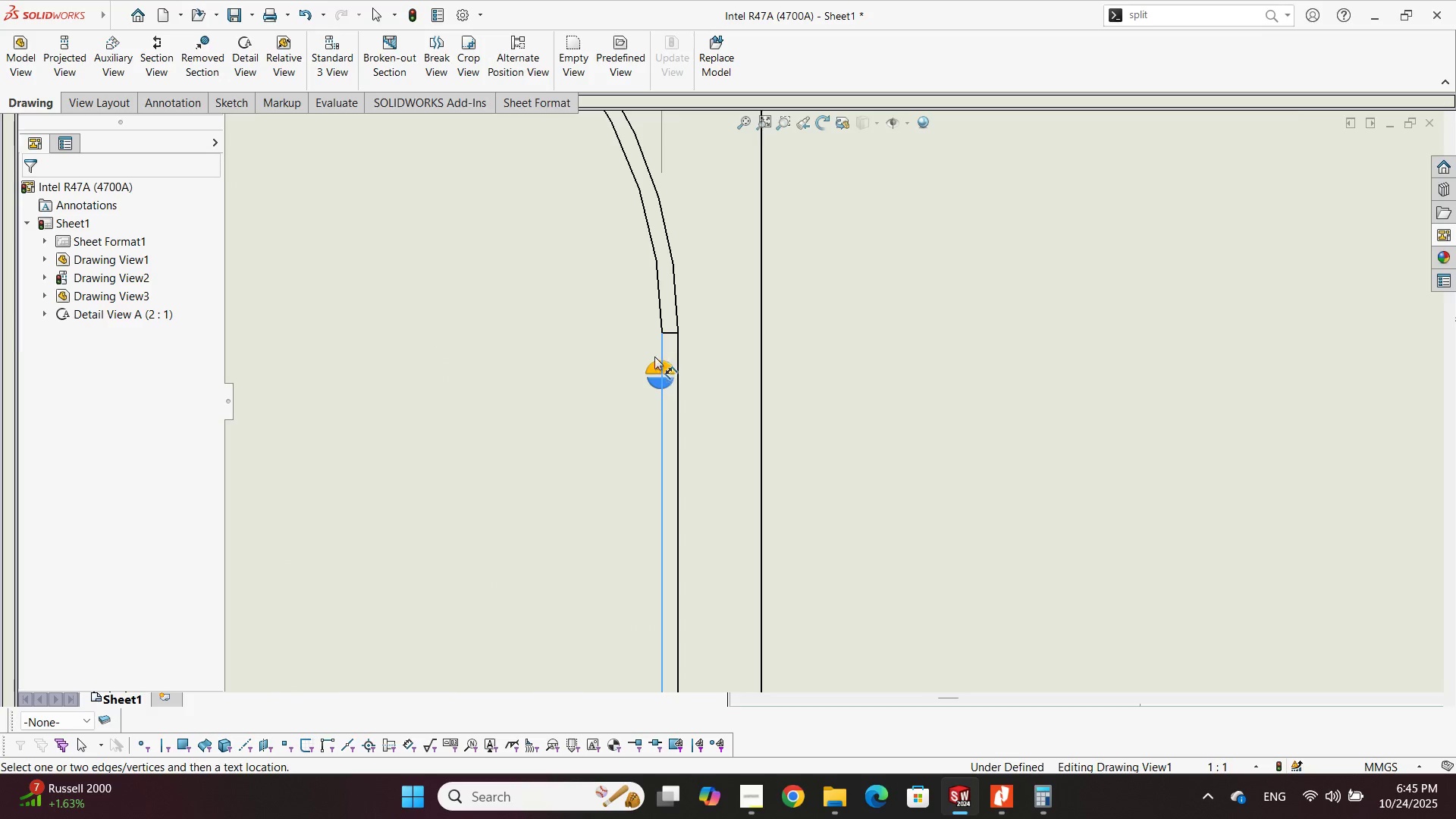 
scroll: coordinate [643, 325], scroll_direction: up, amount: 13.0
 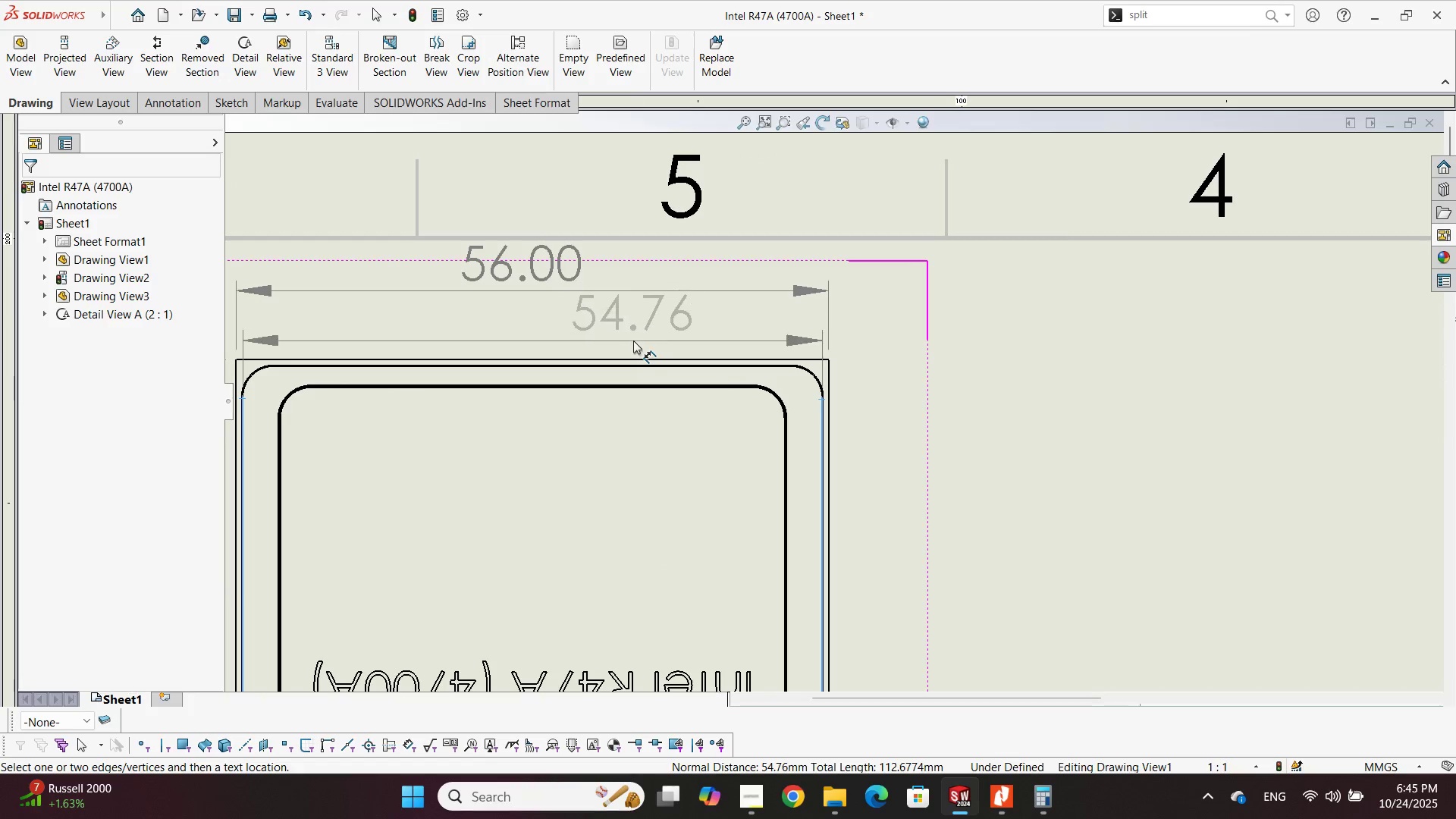 
scroll: coordinate [827, 334], scroll_direction: down, amount: 8.0
 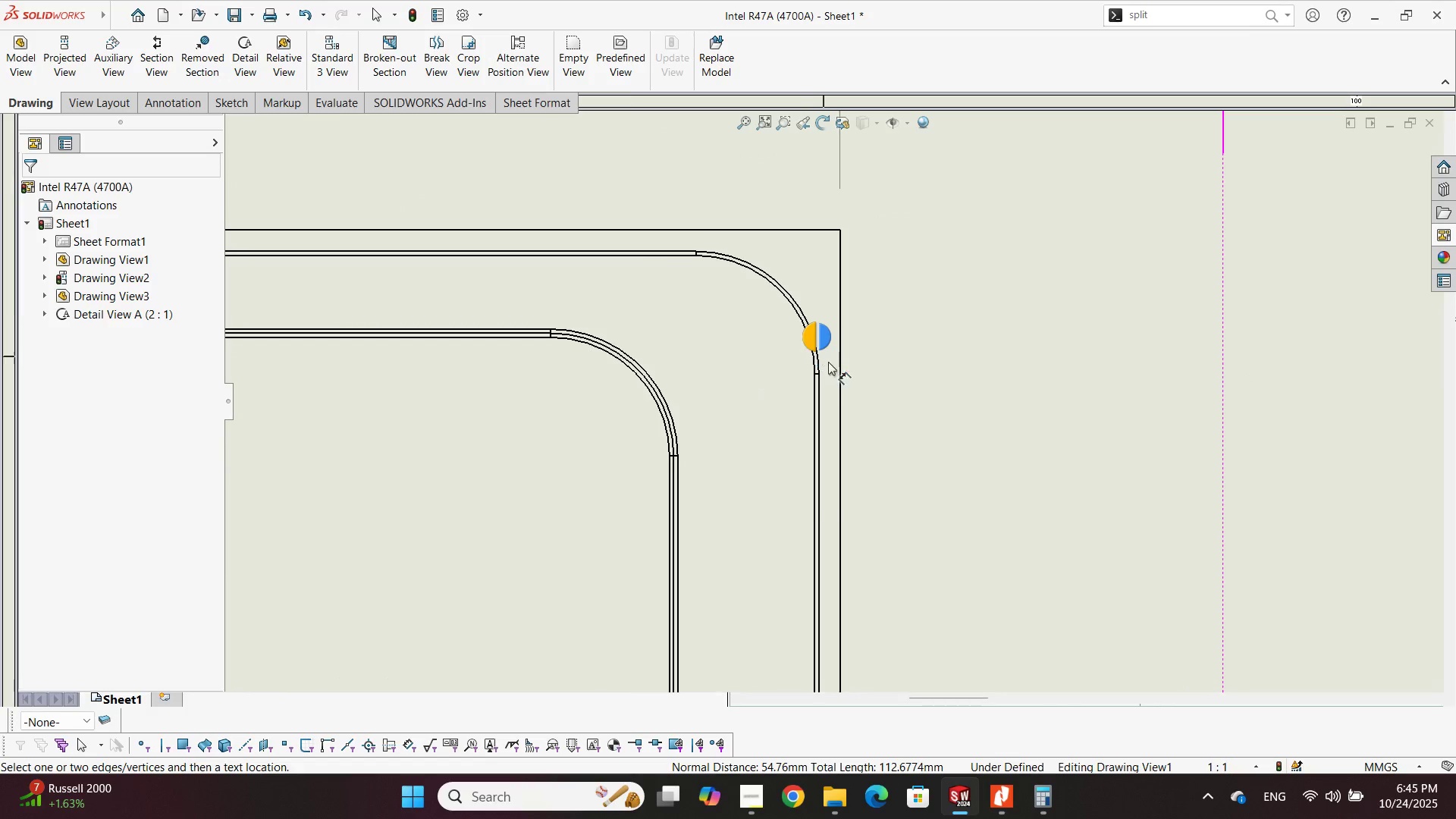 
key(Escape)
 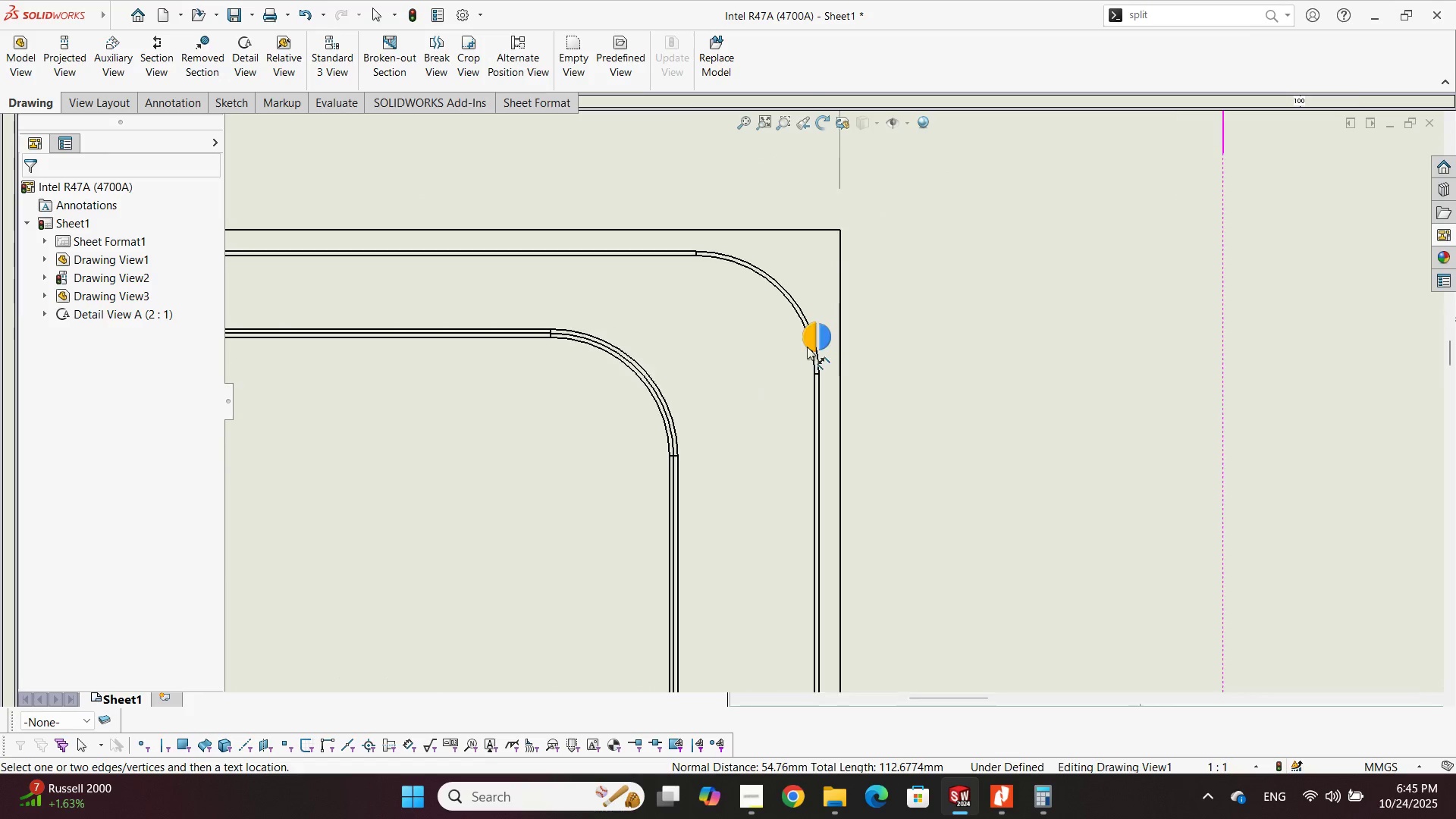 
key(Escape)
 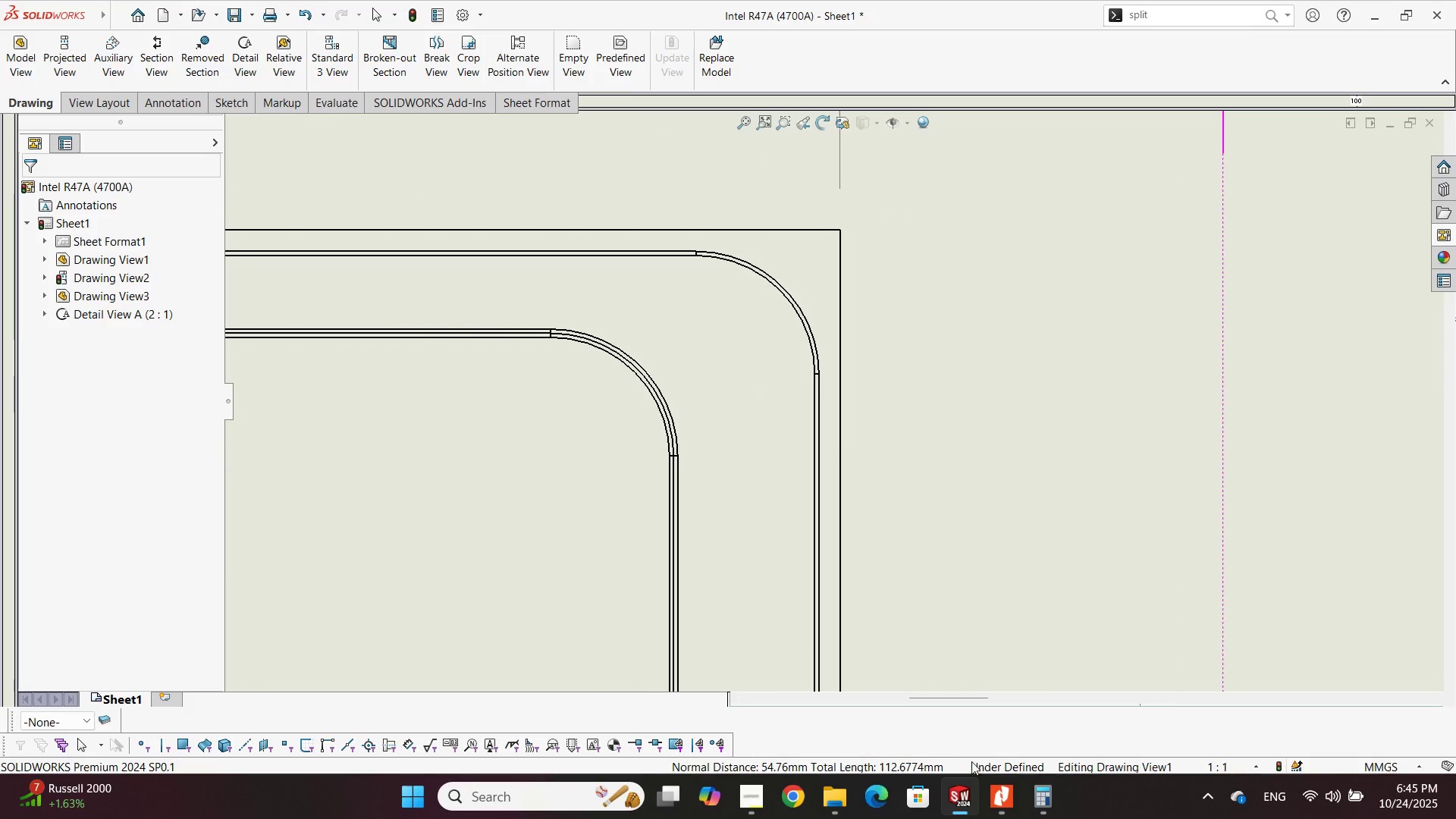 
left_click_drag(start_coordinate=[999, 806], to_coordinate=[999, 802])
 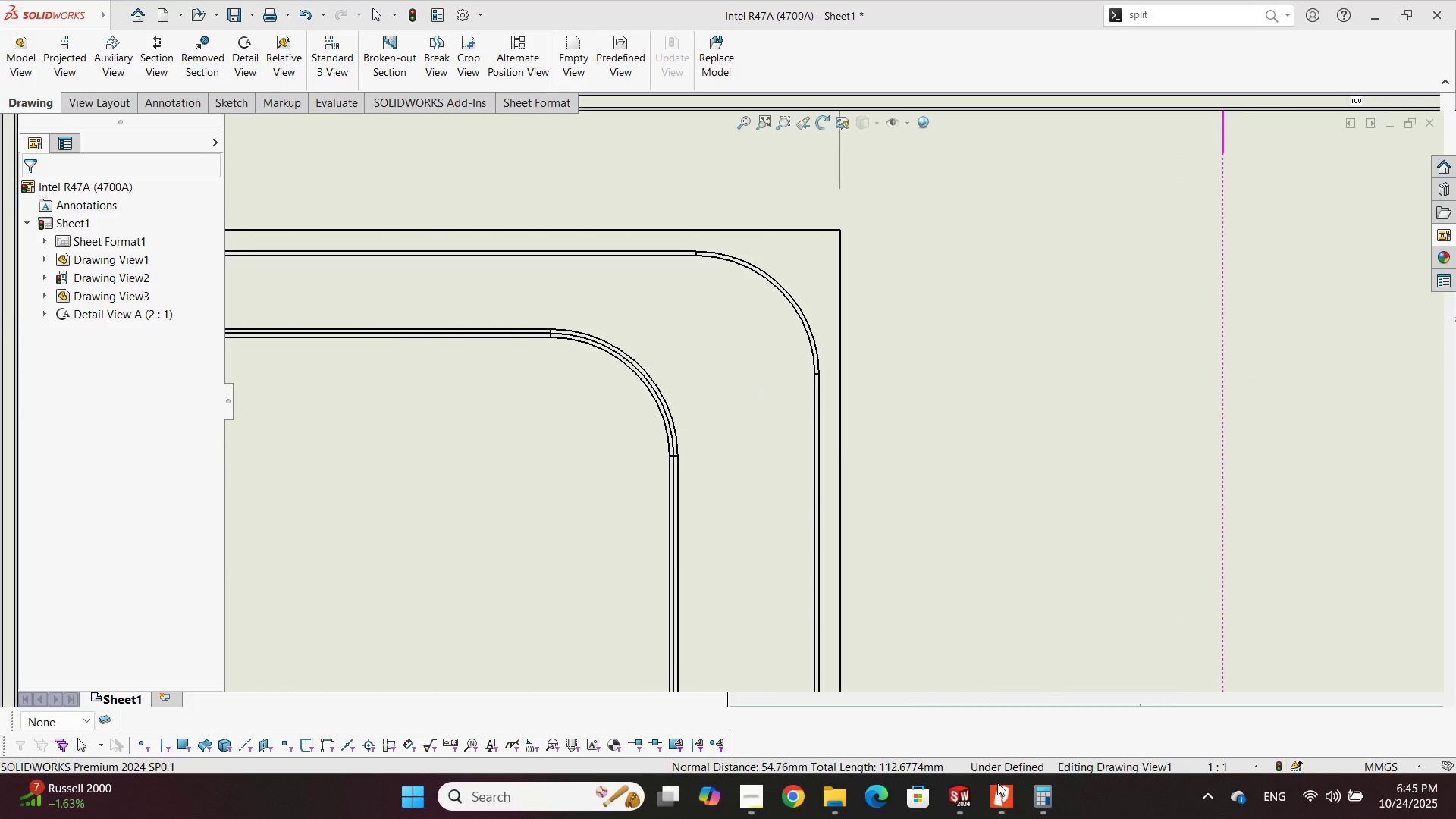 
left_click([997, 782])
 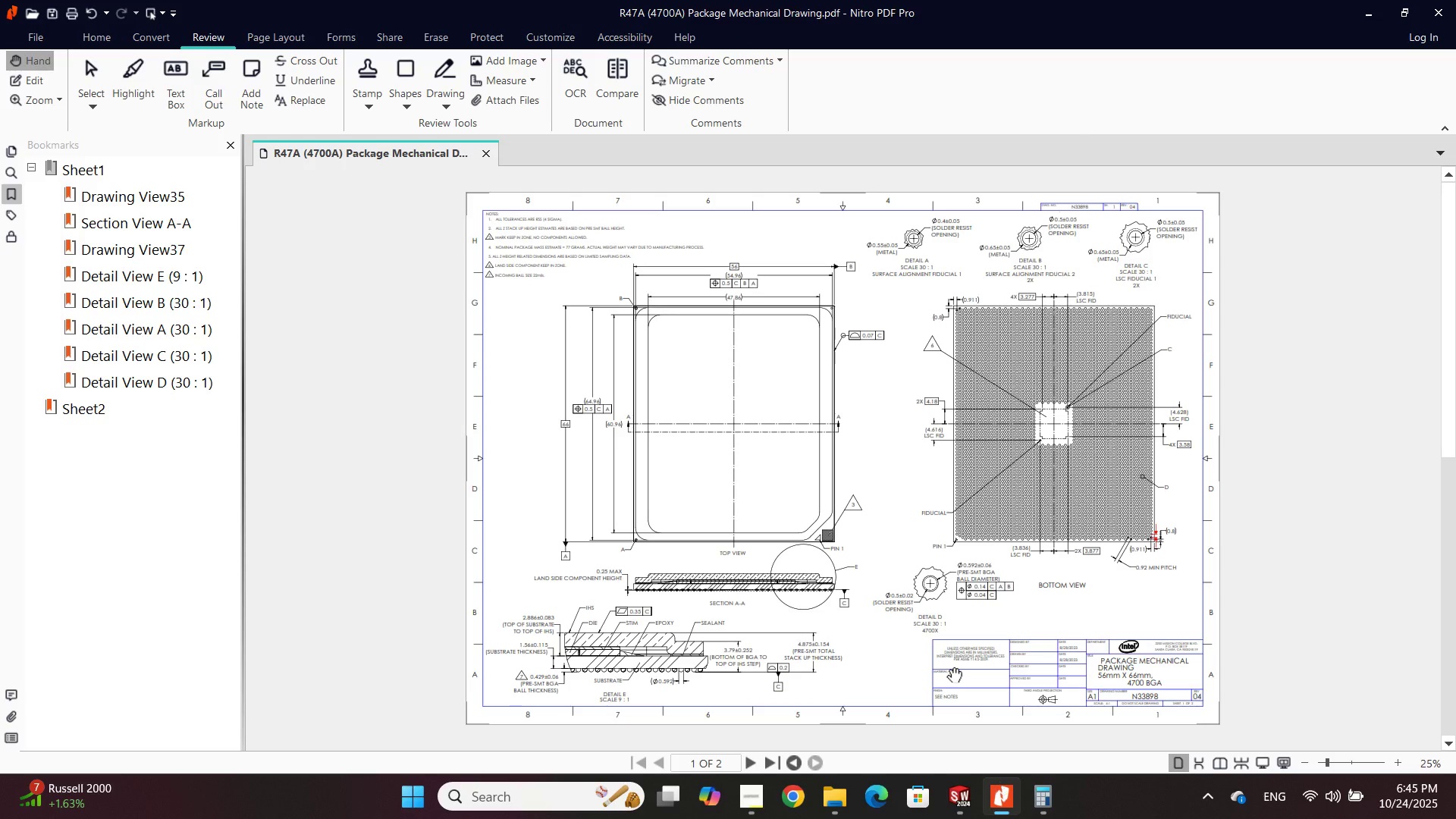 
hold_key(key=ControlLeft, duration=0.55)
scroll: coordinate [691, 273], scroll_direction: up, amount: 2.0
 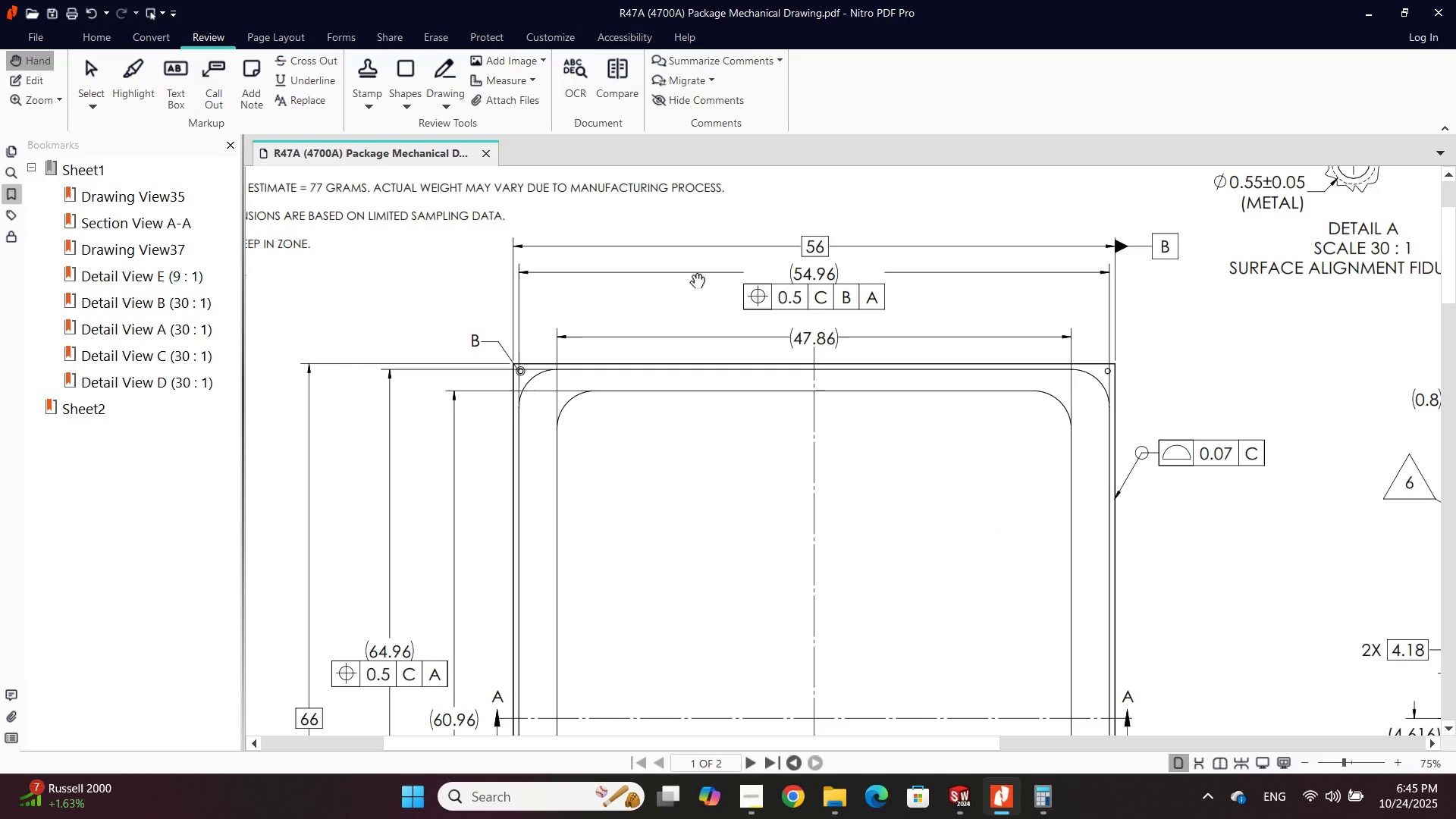 
key(Alt+AltLeft)
 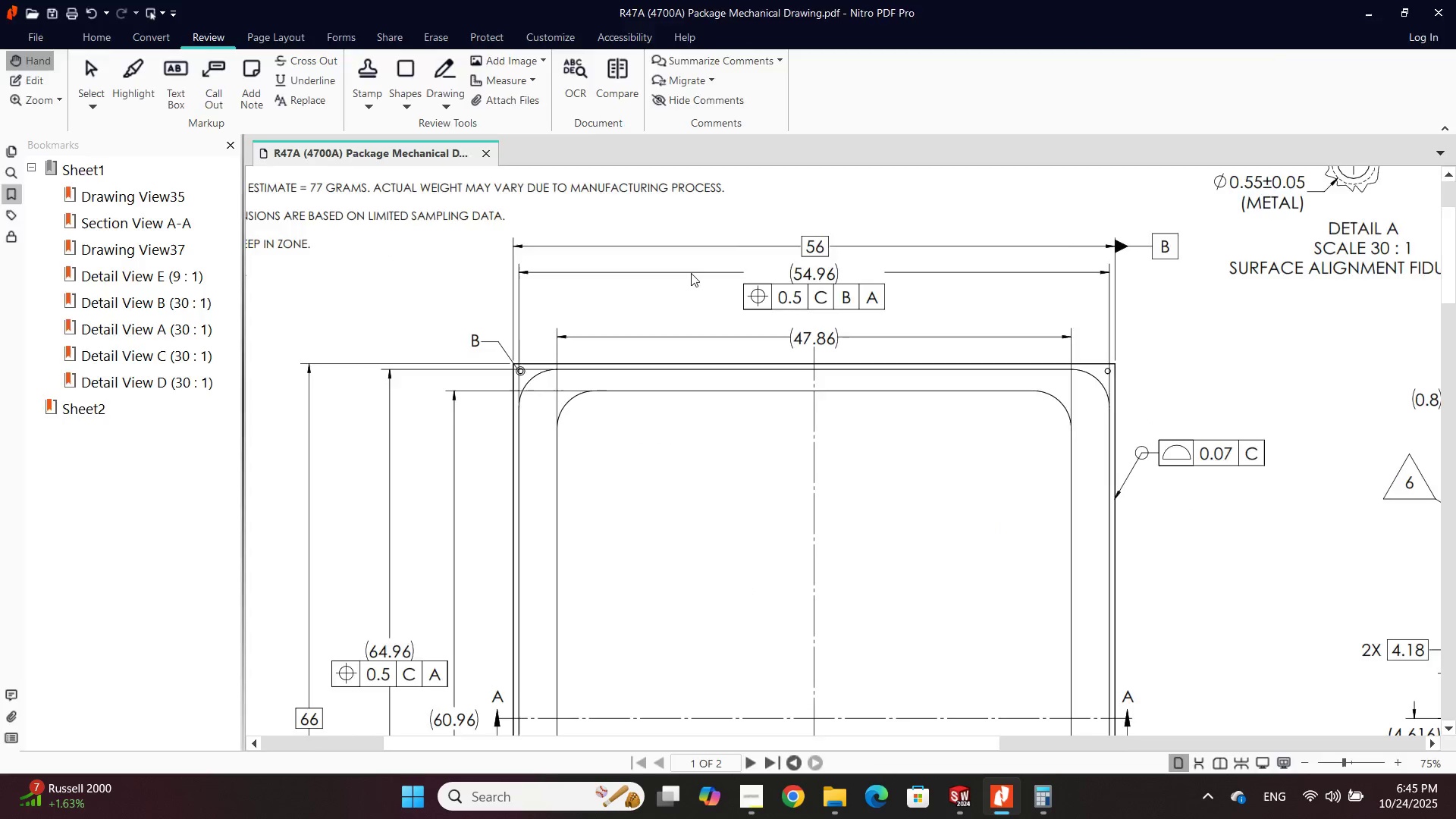 
key(Alt+Tab)
 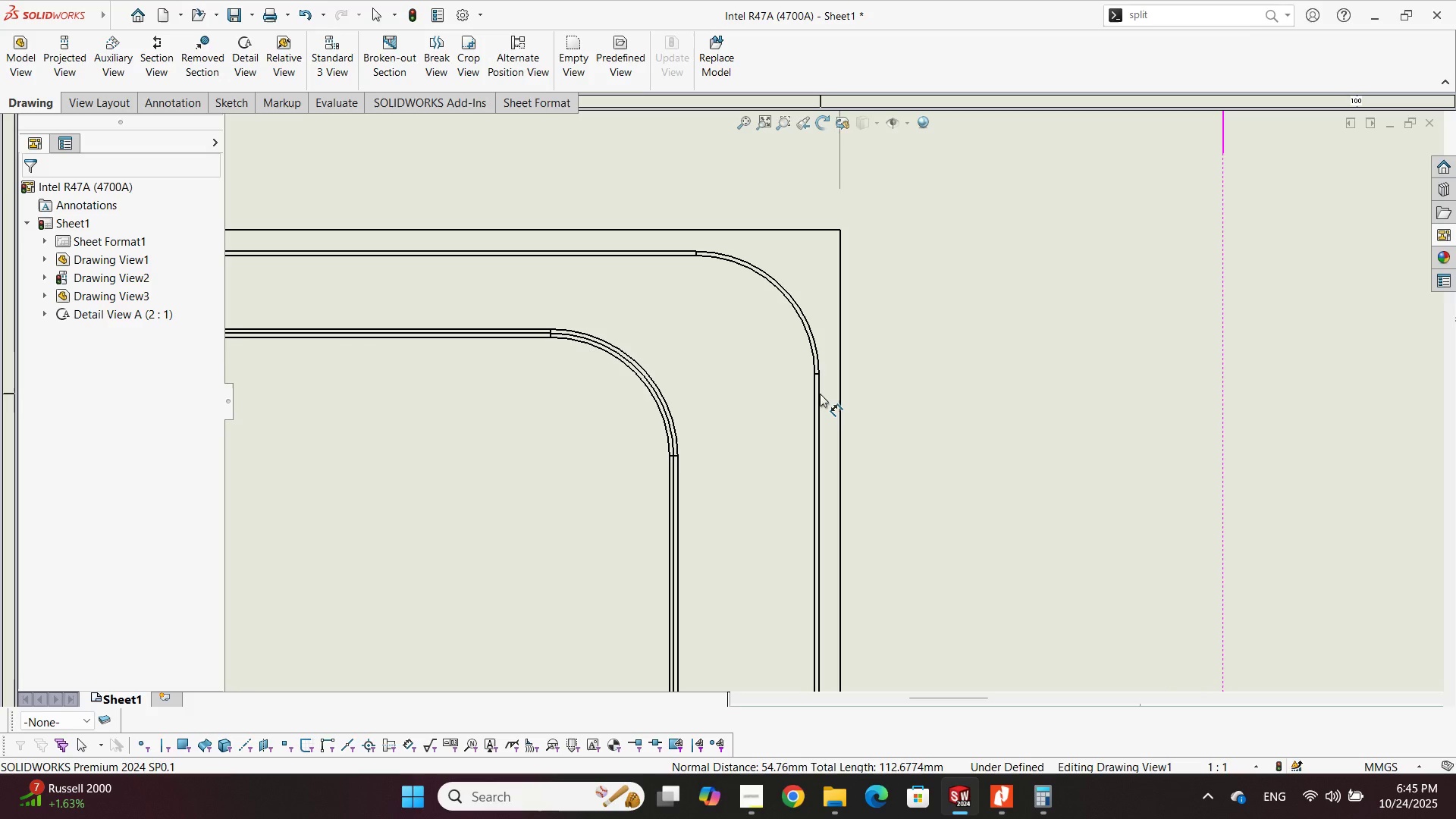 
left_click([820, 394])
 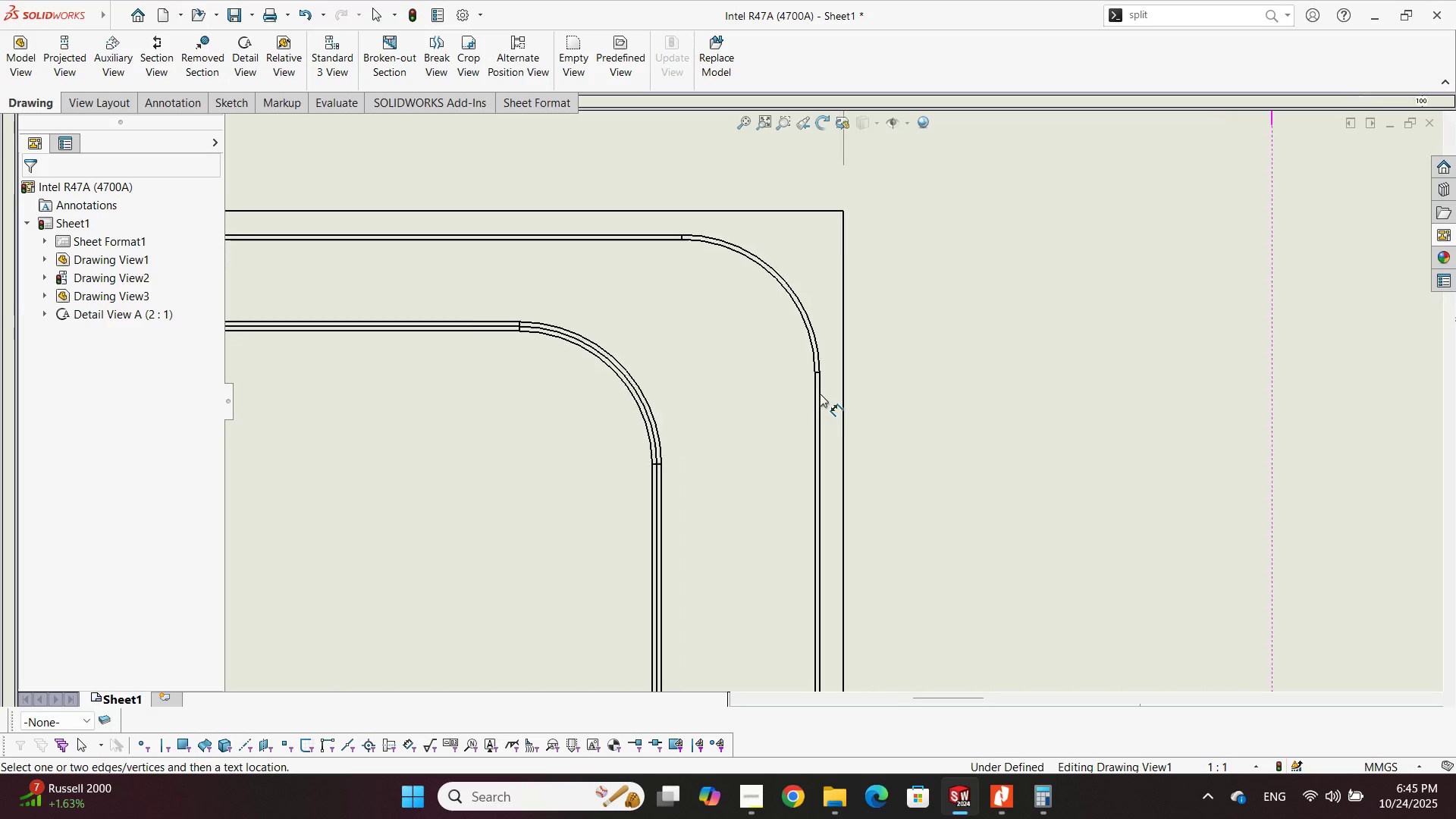 
scroll: coordinate [820, 394], scroll_direction: down, amount: 4.0
 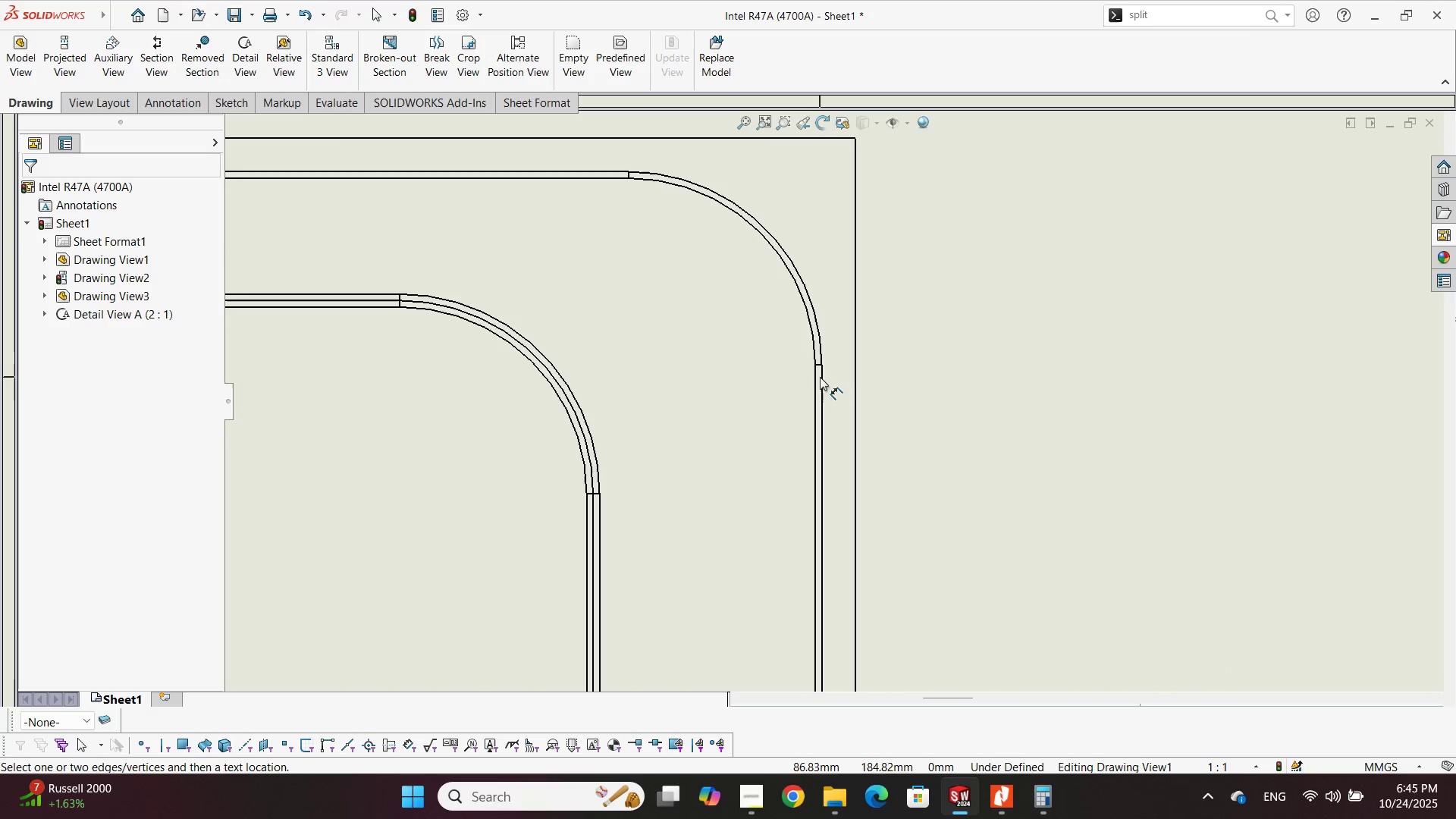 
left_click([822, 372])
 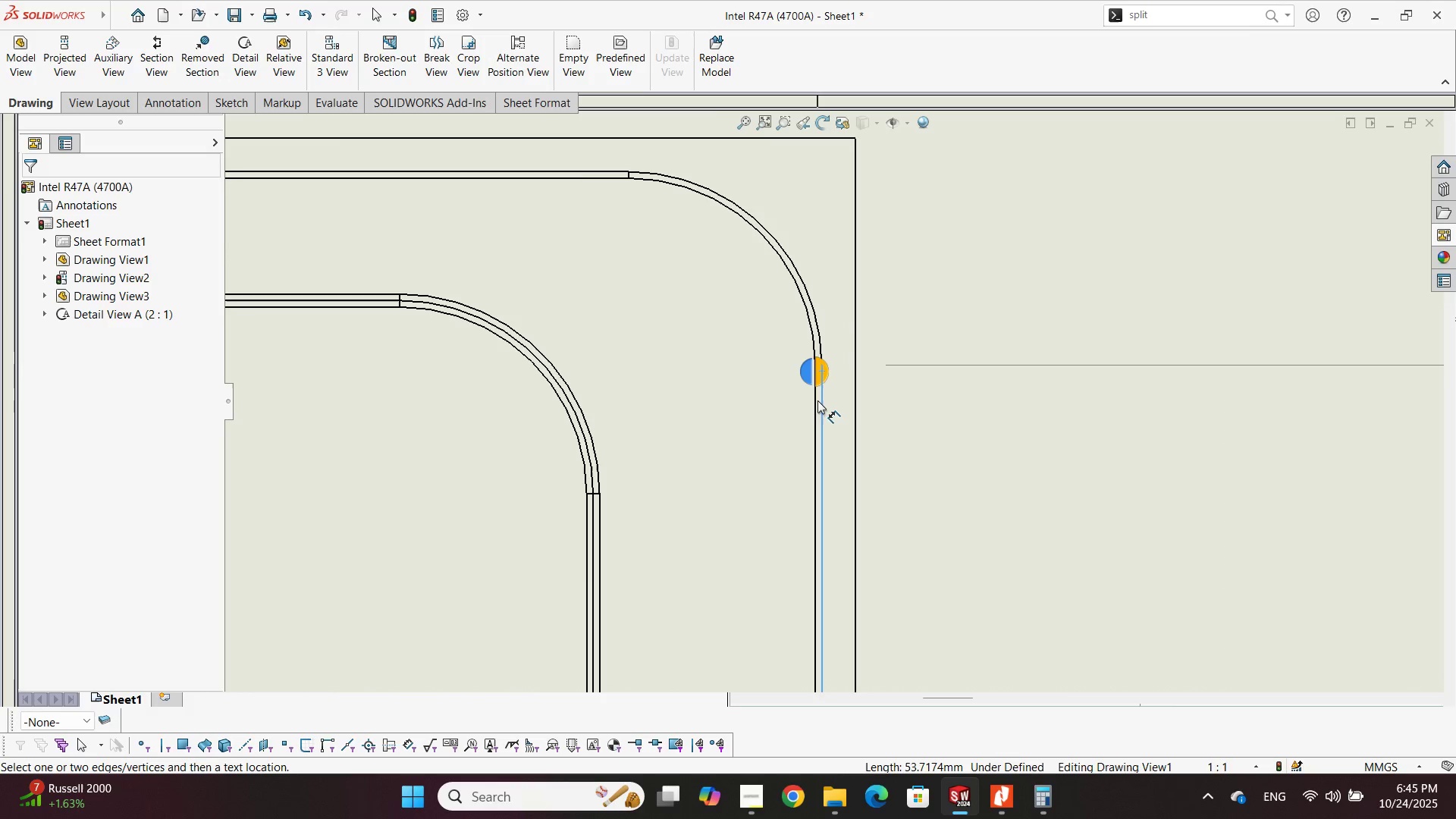 
scroll: coordinate [476, 291], scroll_direction: up, amount: 15.0
 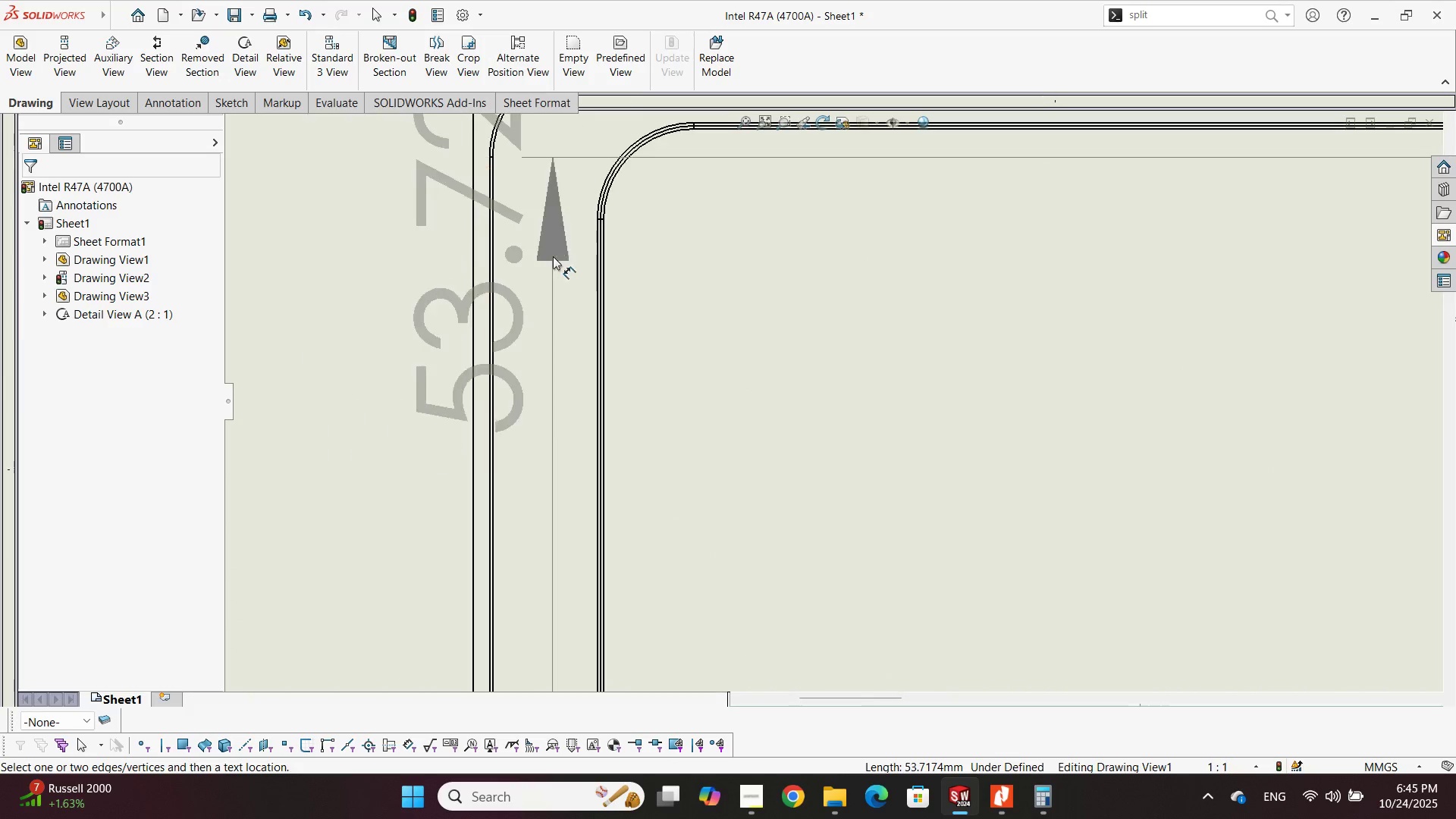 
scroll: coordinate [533, 243], scroll_direction: down, amount: 8.0
 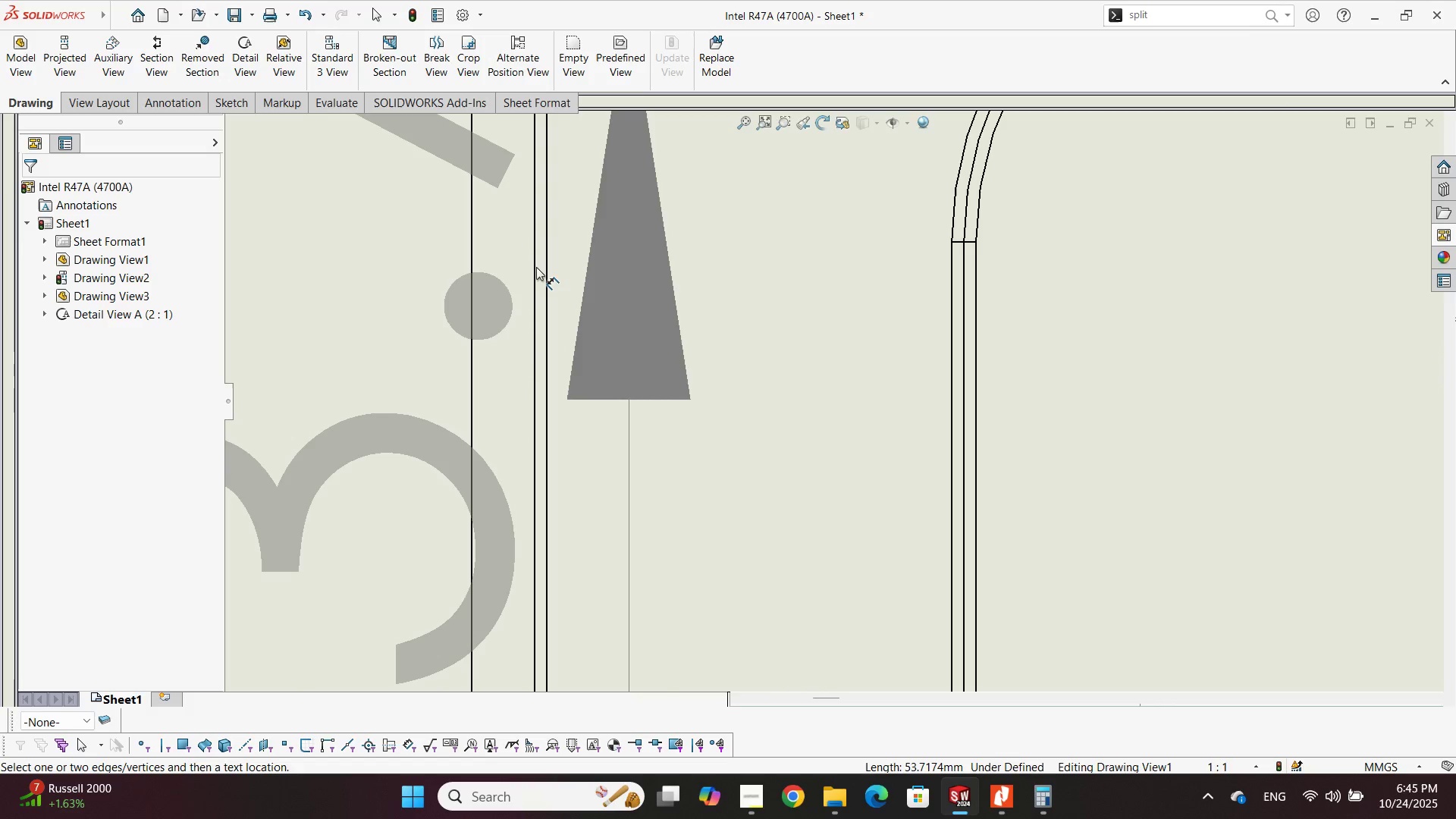 
left_click([535, 267])
 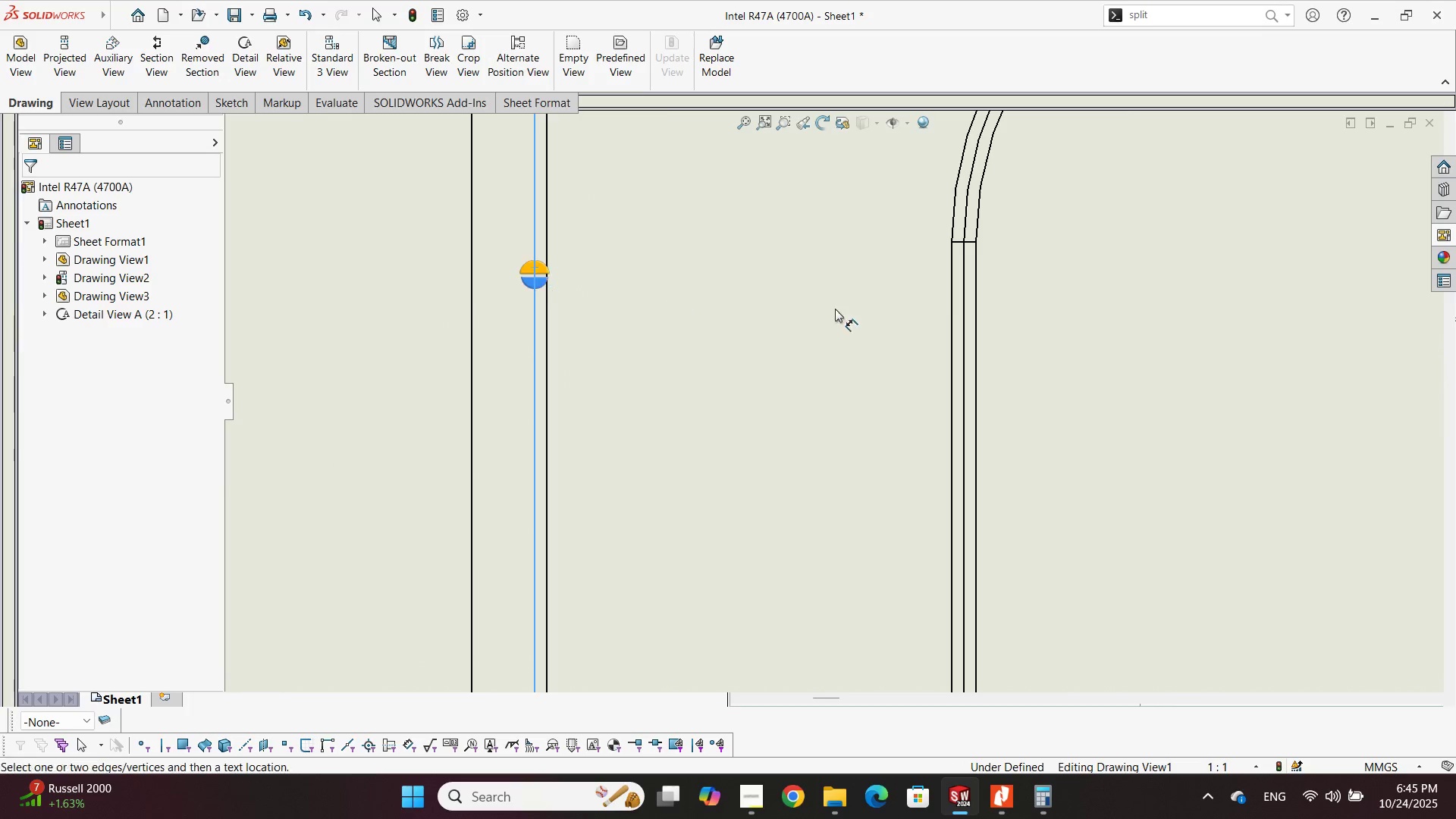 
scroll: coordinate [1099, 333], scroll_direction: up, amount: 11.0
 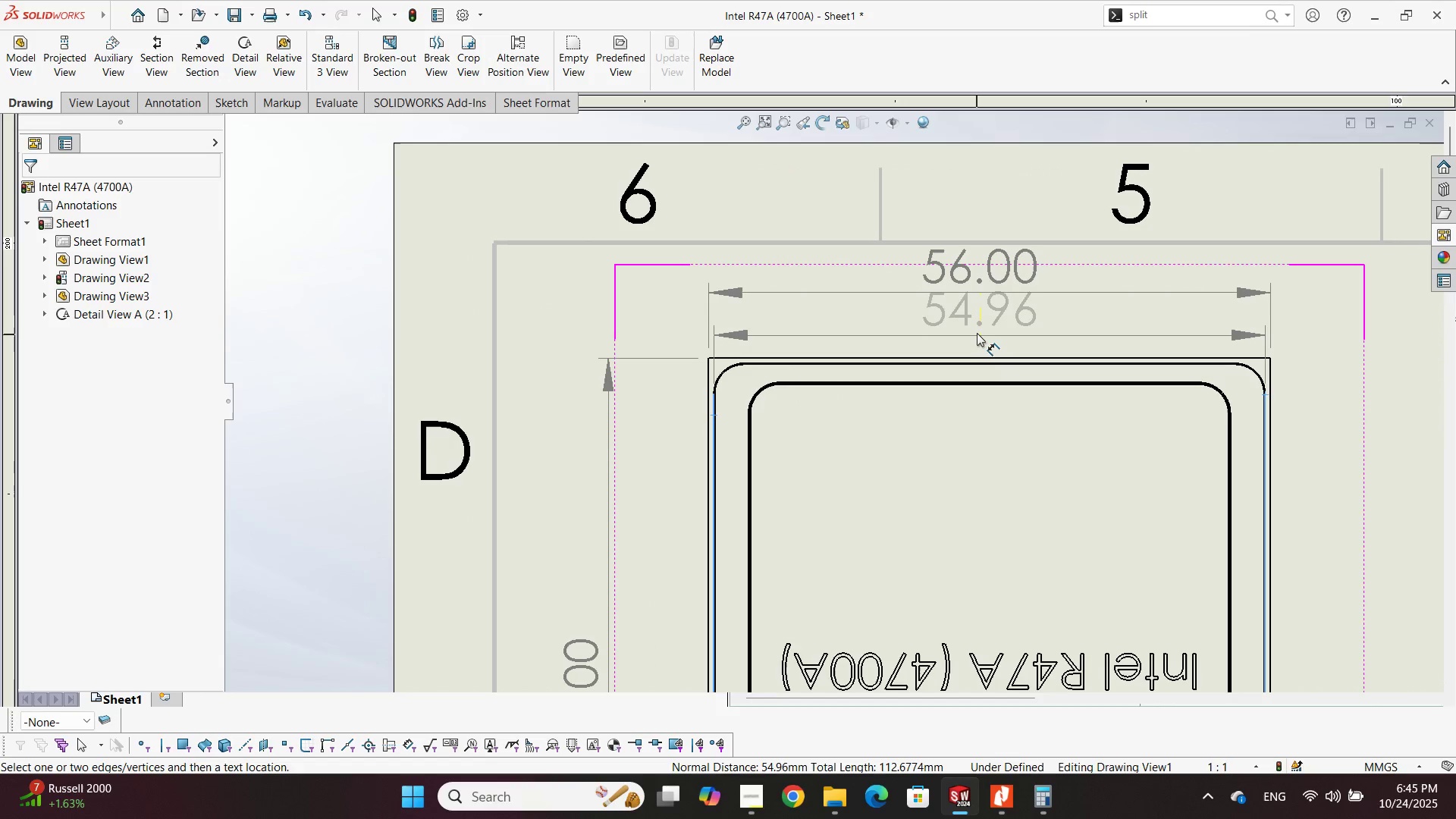 
left_click([977, 332])
 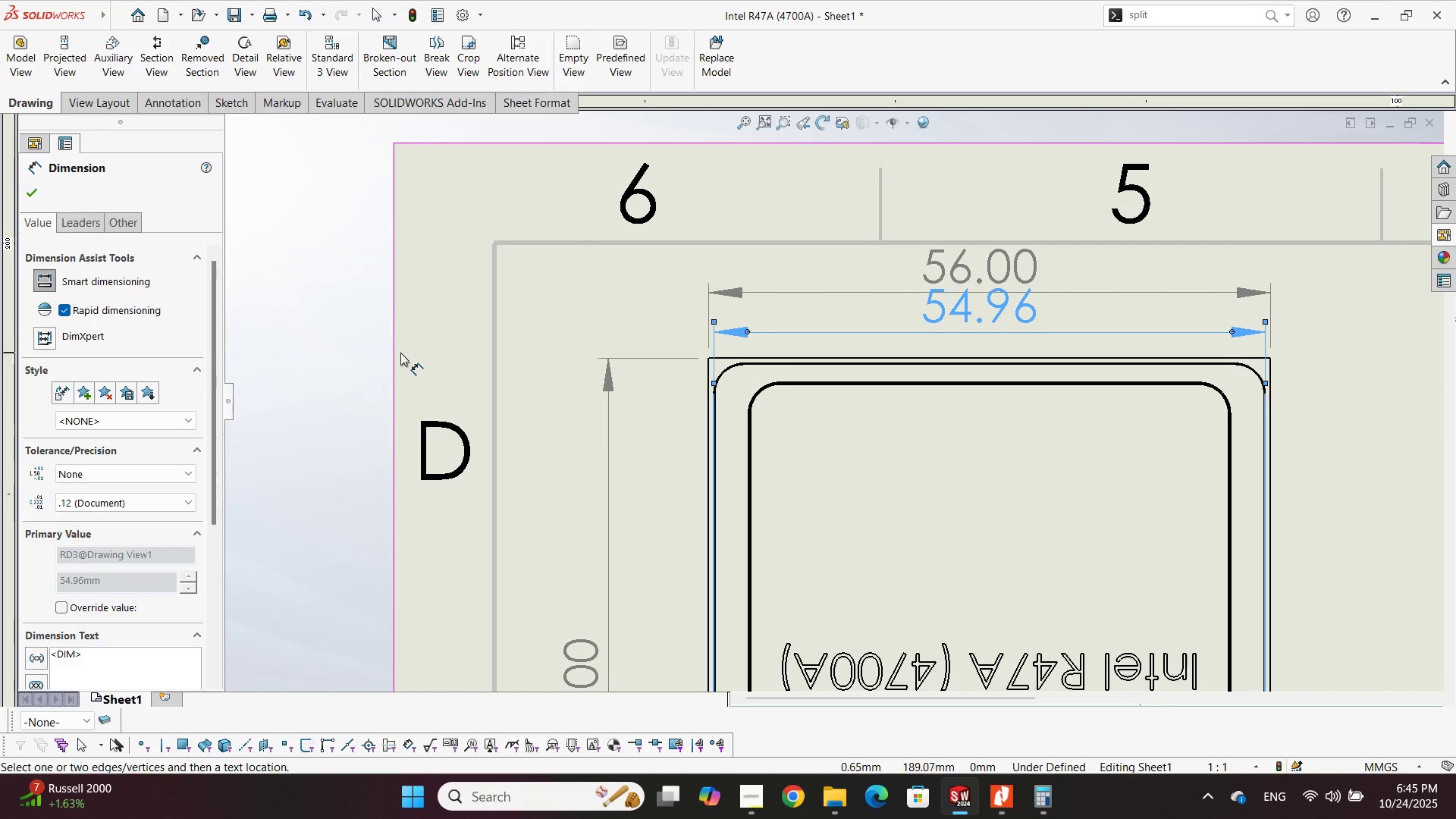 
scroll: coordinate [893, 217], scroll_direction: down, amount: 11.0
 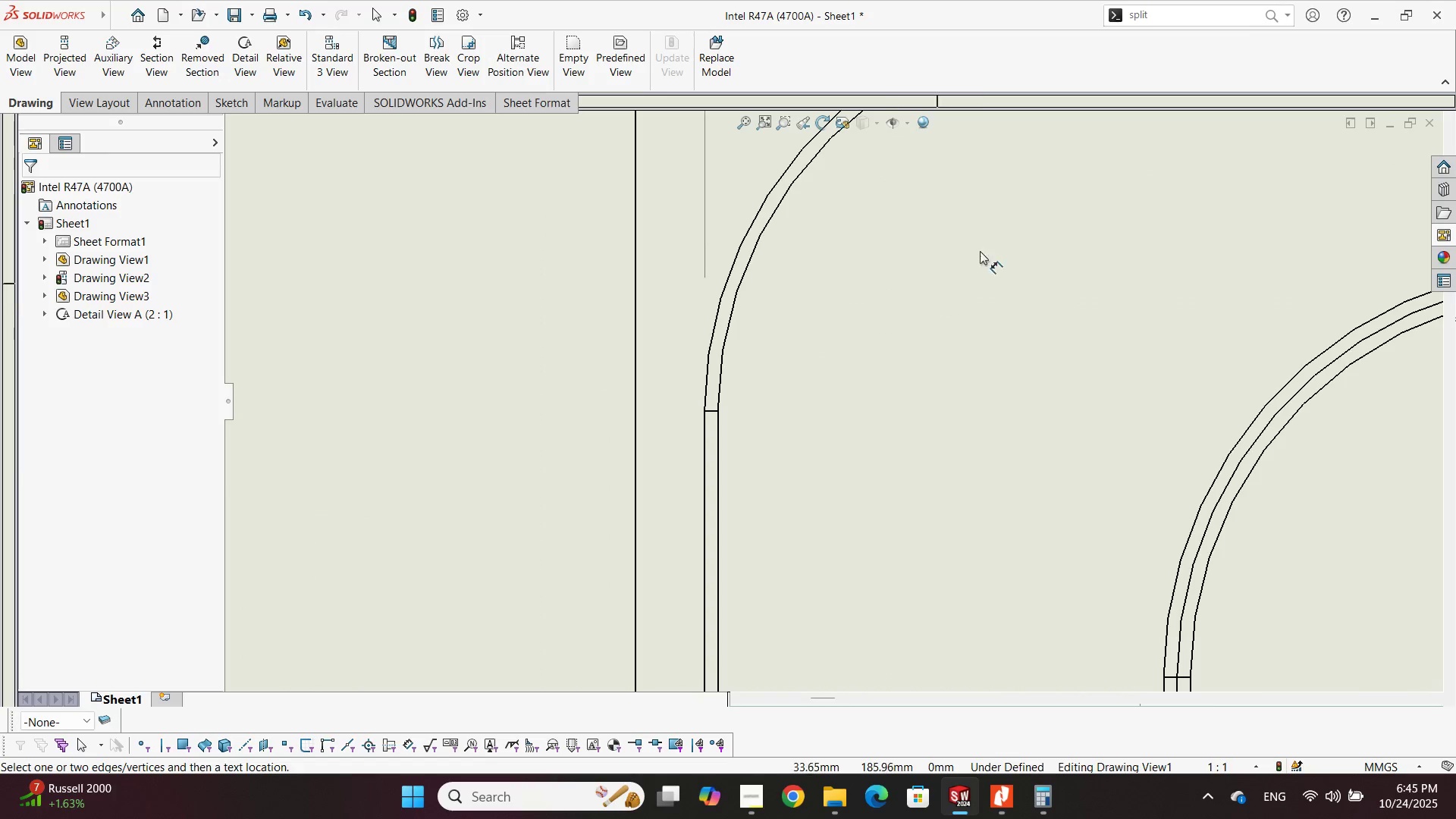 
scroll: coordinate [968, 261], scroll_direction: up, amount: 3.0
 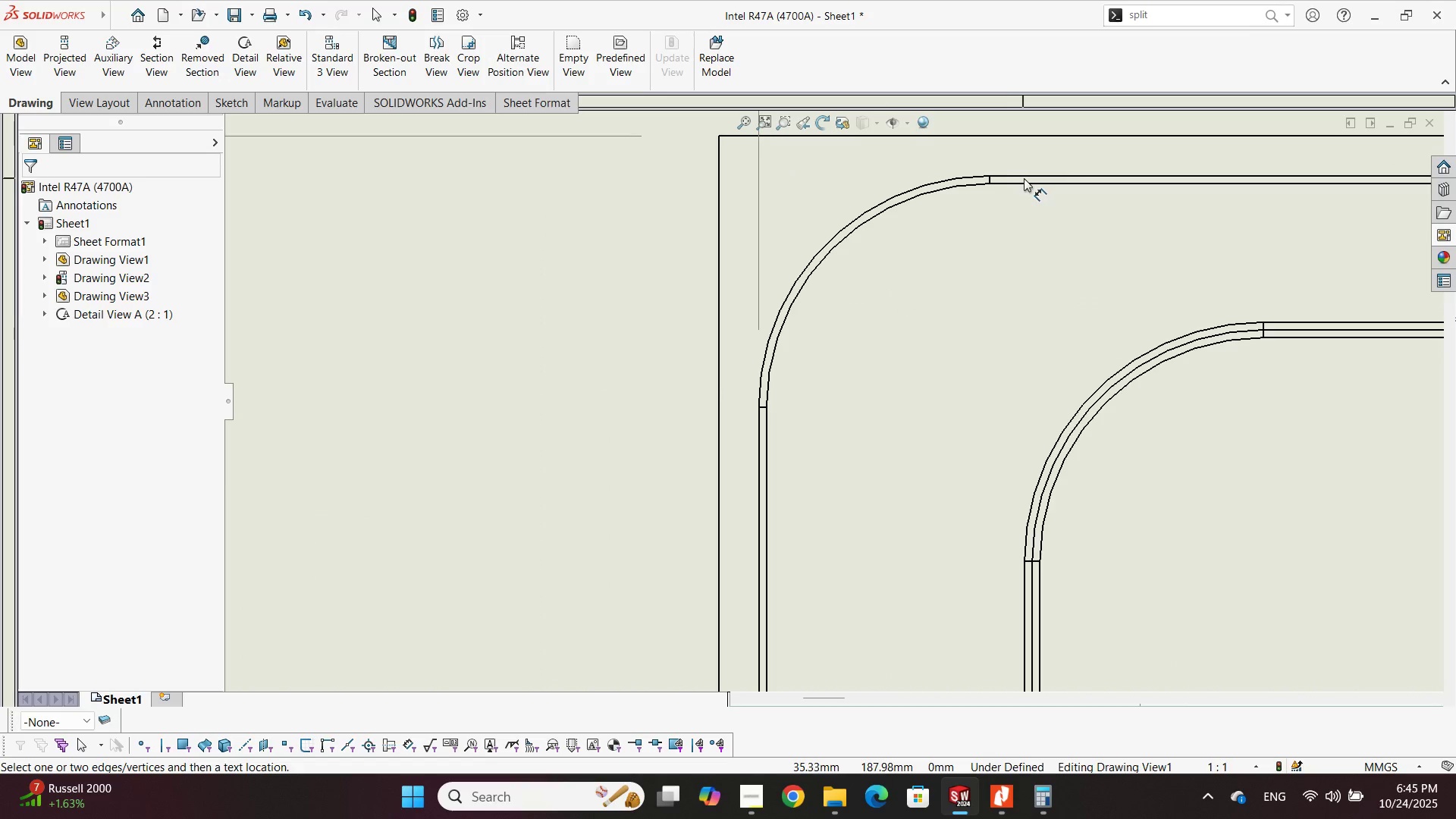 
left_click([1030, 176])
 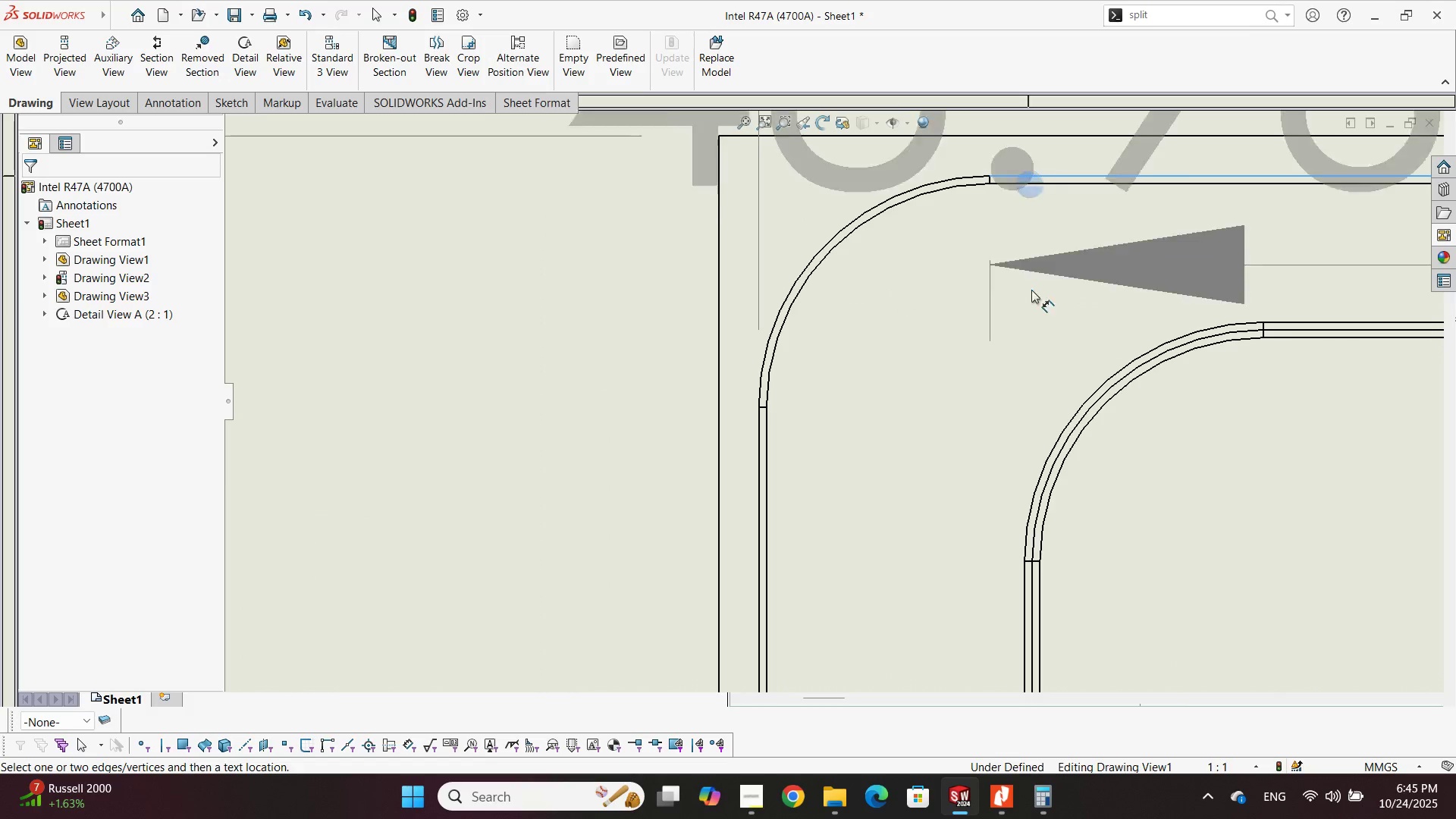 
scroll: coordinate [548, 531], scroll_direction: down, amount: 1.0
 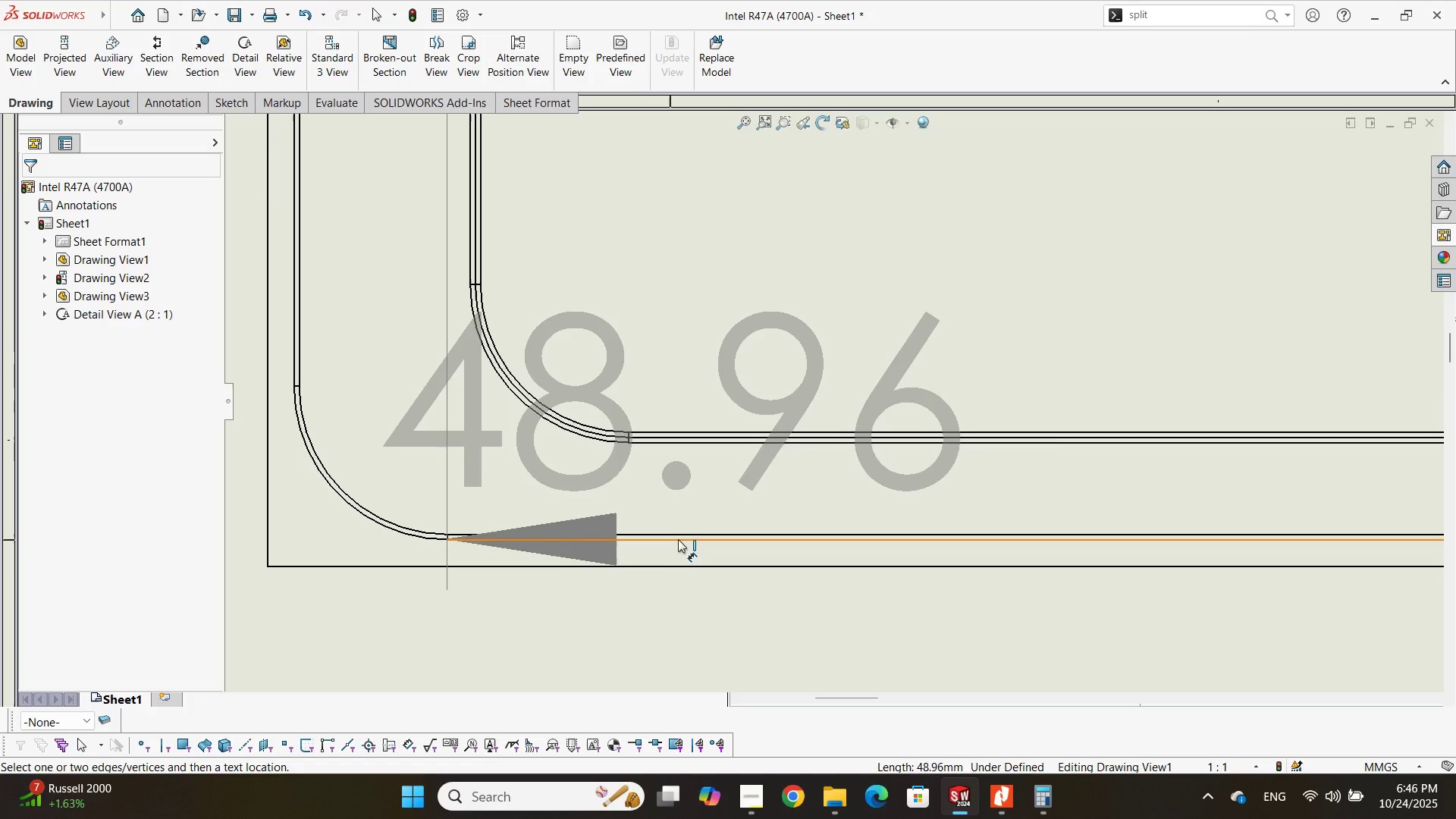 
left_click([684, 539])
 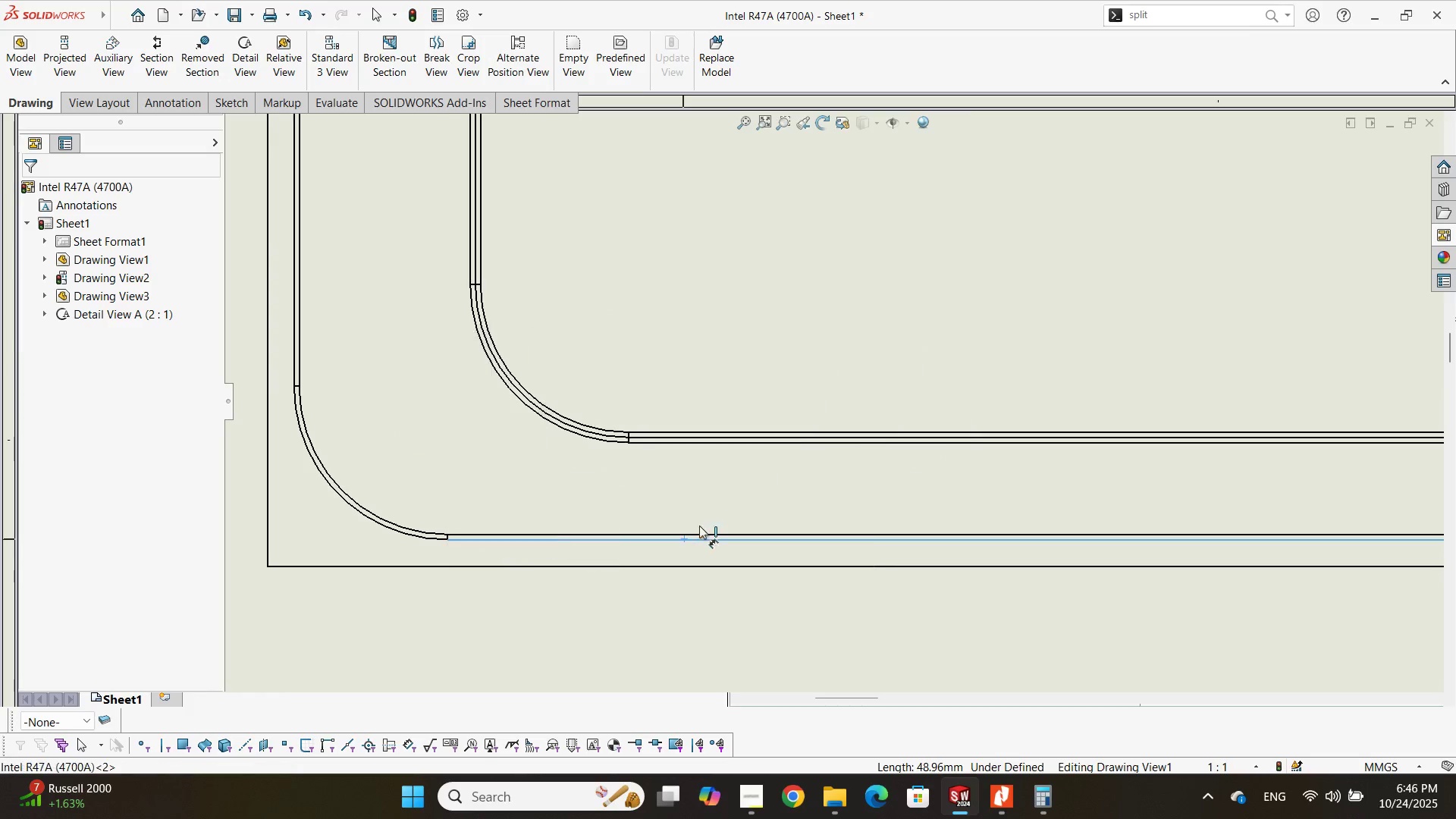 
scroll: coordinate [637, 322], scroll_direction: up, amount: 10.0
 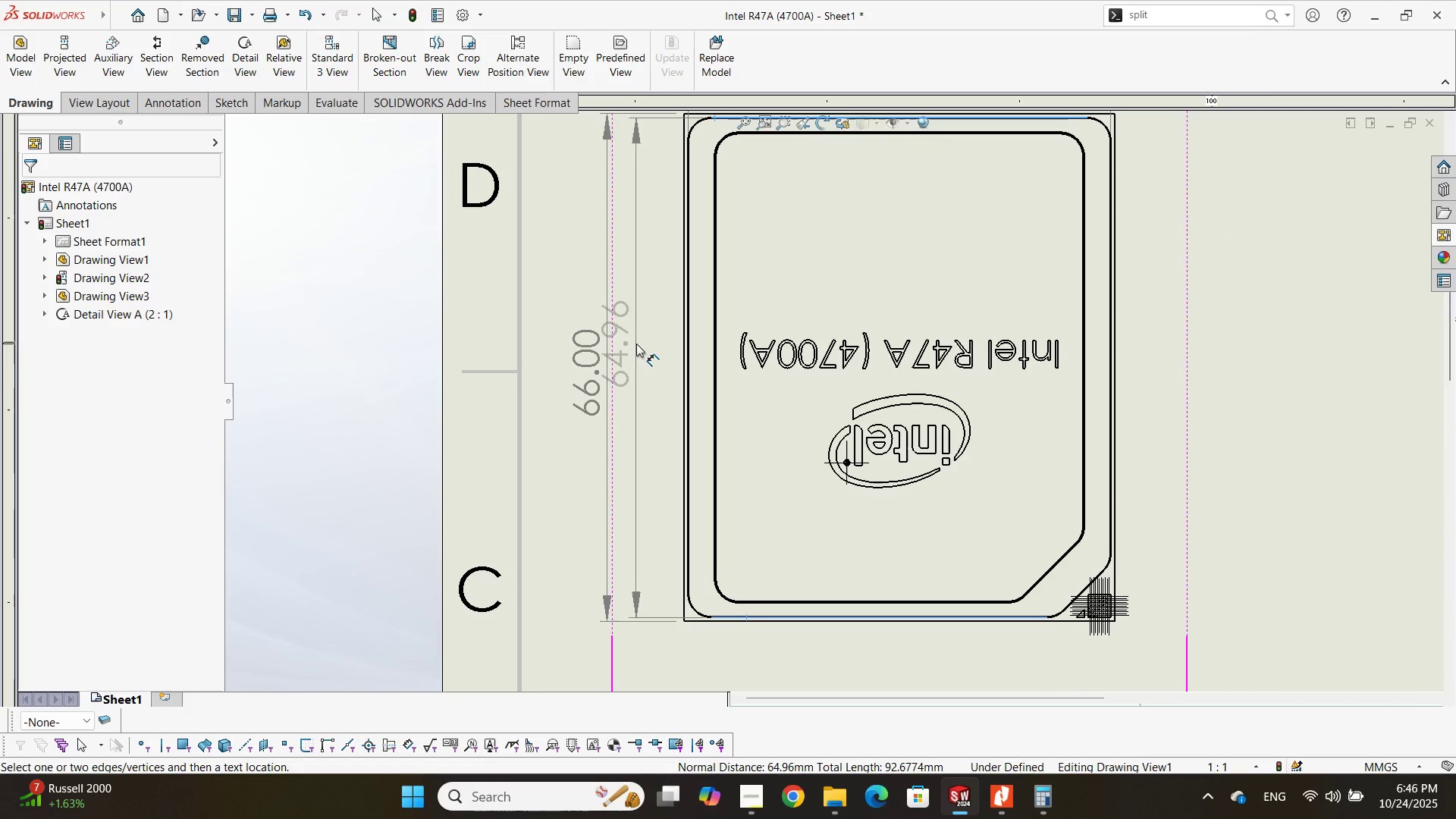 
left_click([636, 348])
 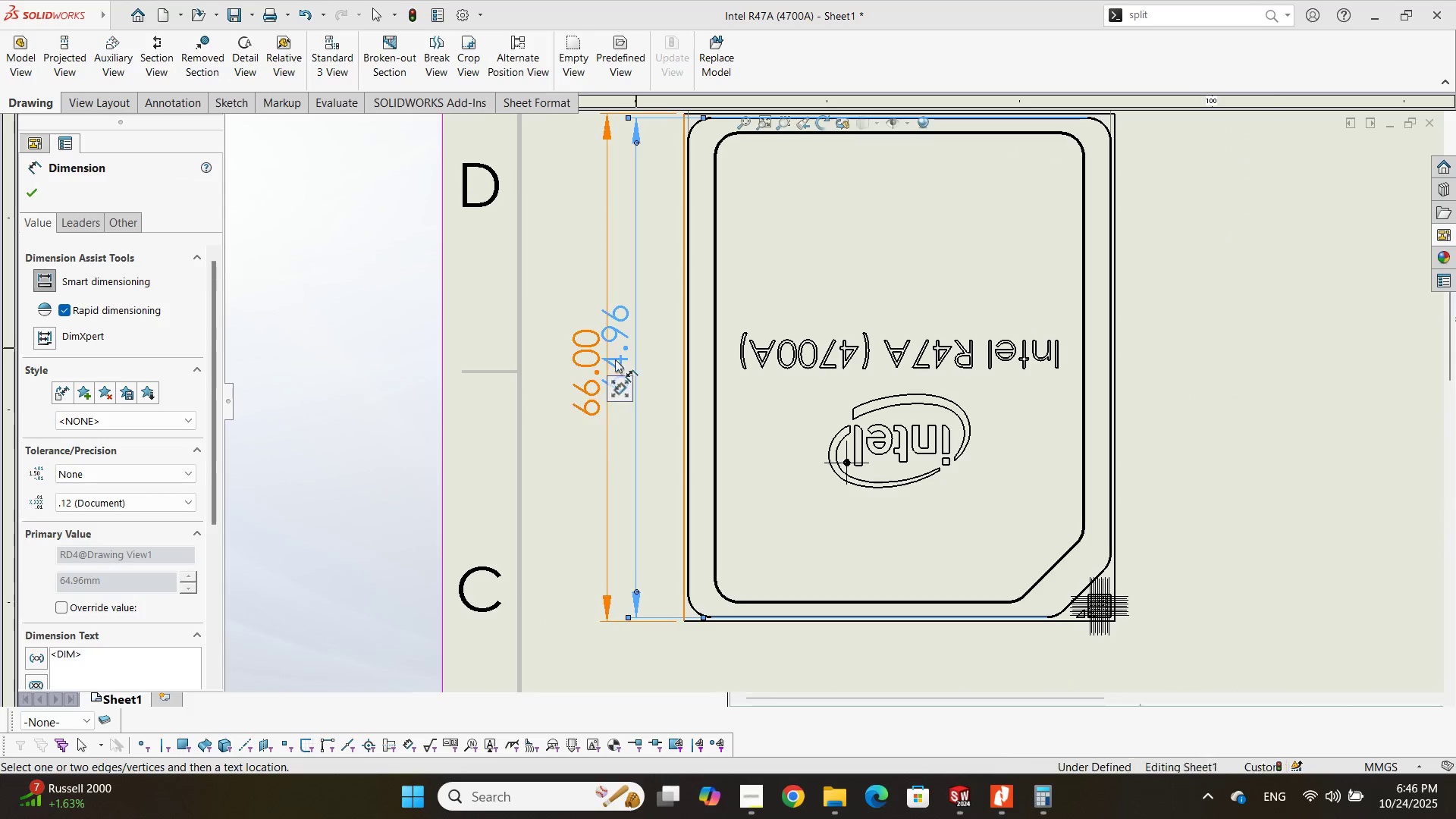 
scroll: coordinate [617, 356], scroll_direction: down, amount: 1.0
 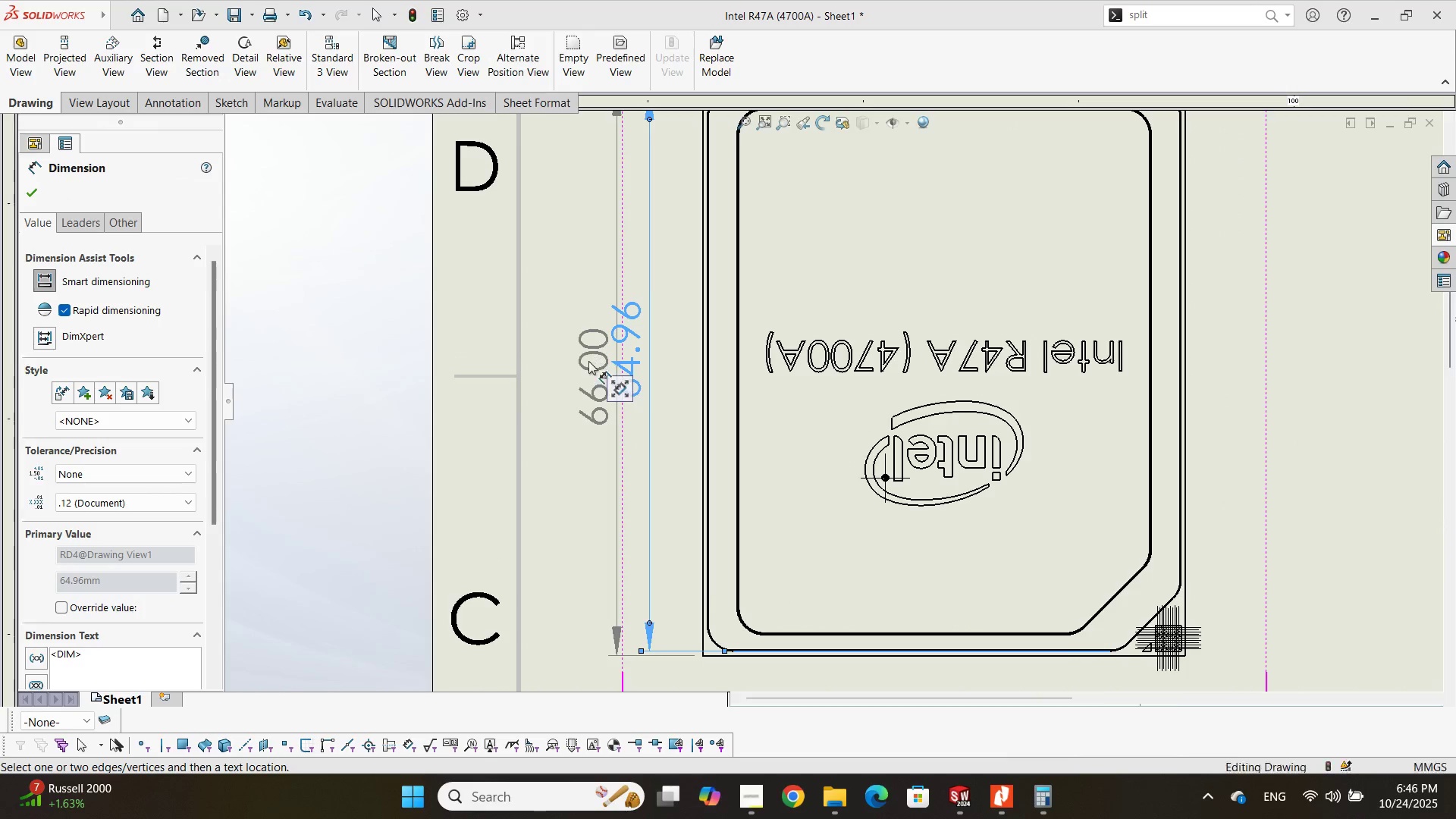 
left_click_drag(start_coordinate=[588, 363], to_coordinate=[569, 331])
 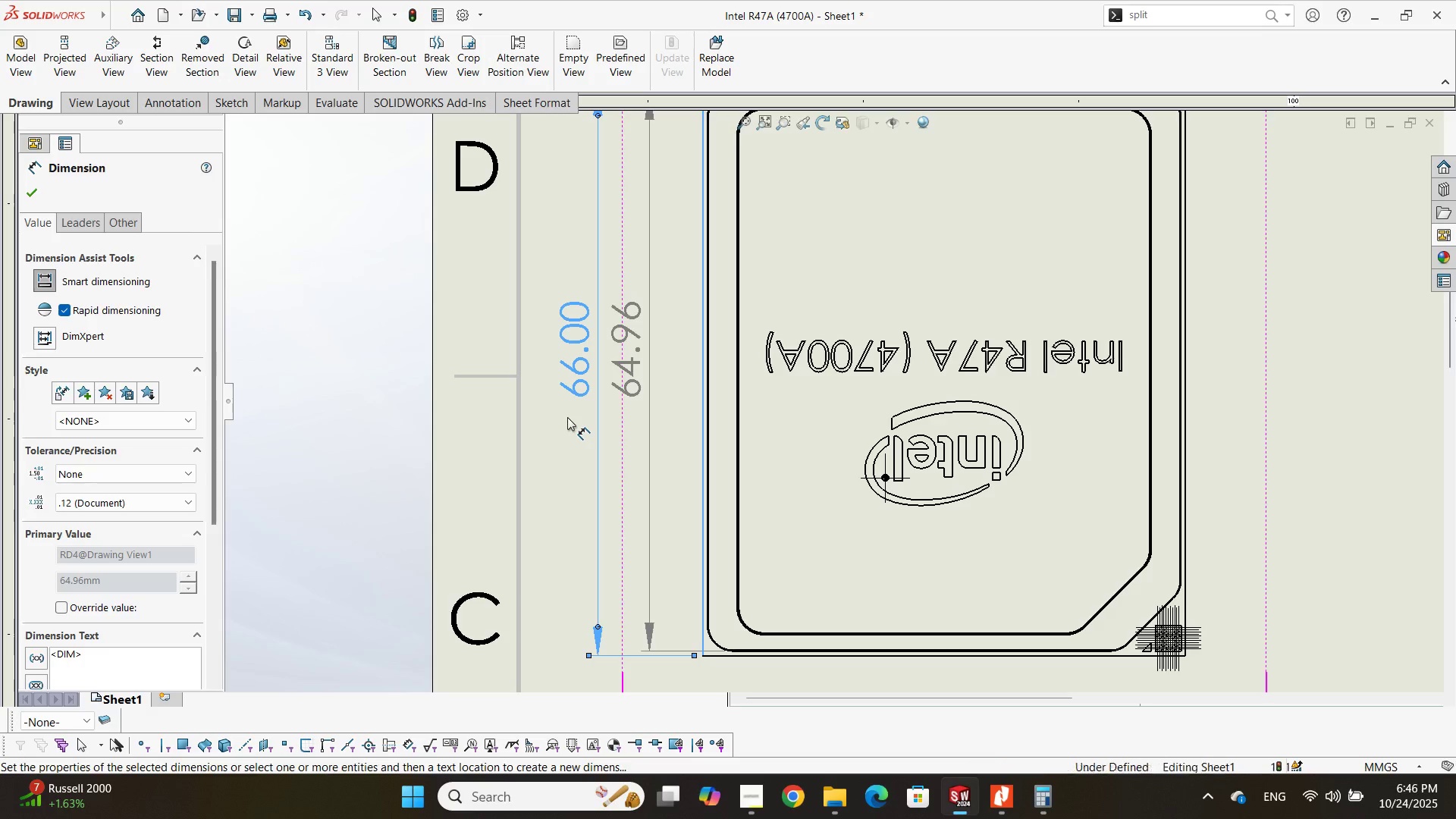 
left_click([567, 417])
 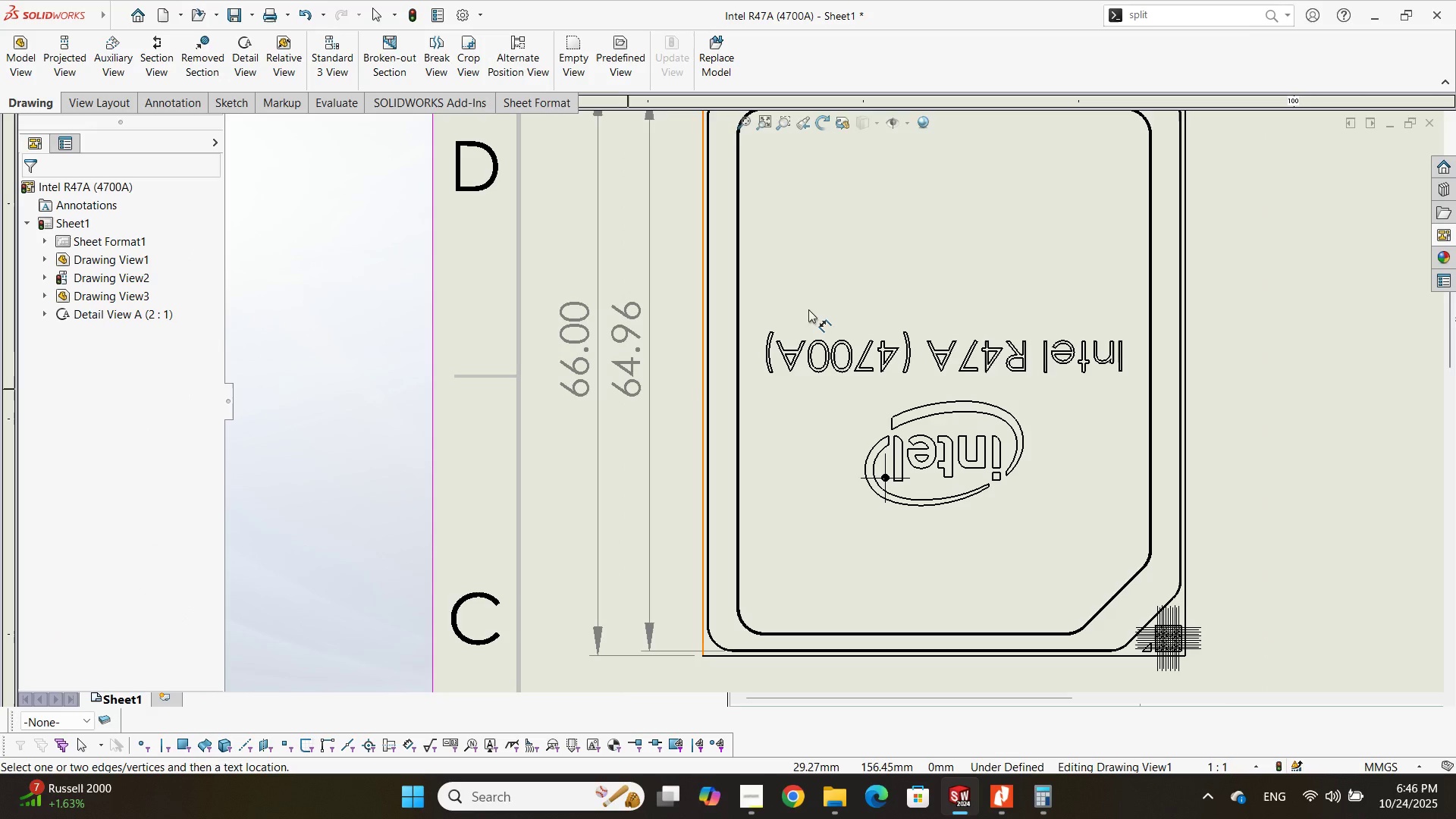 
scroll: coordinate [905, 296], scroll_direction: up, amount: 4.0
 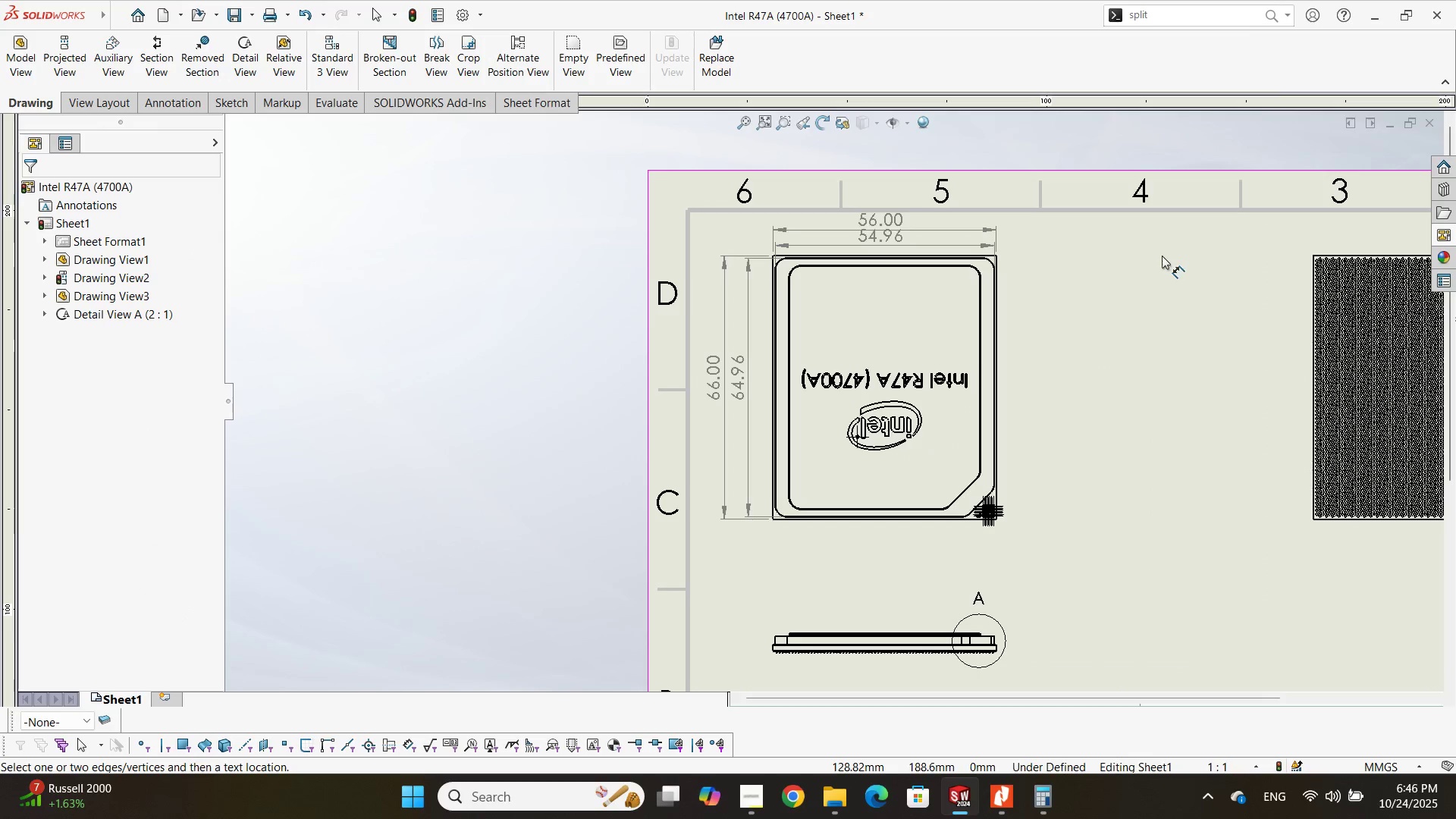 
scroll: coordinate [1100, 388], scroll_direction: down, amount: 2.0
 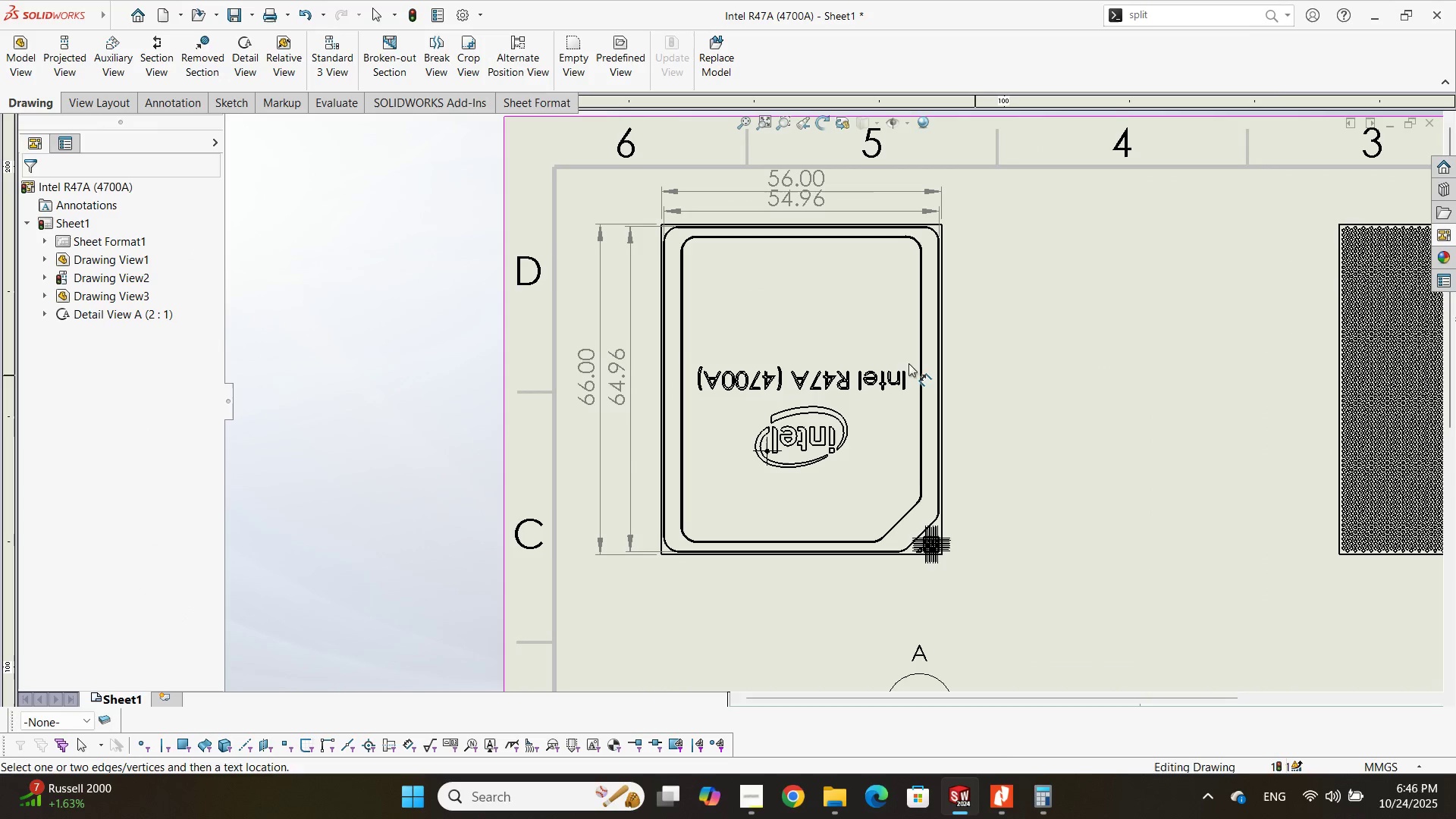 
key(Escape)
 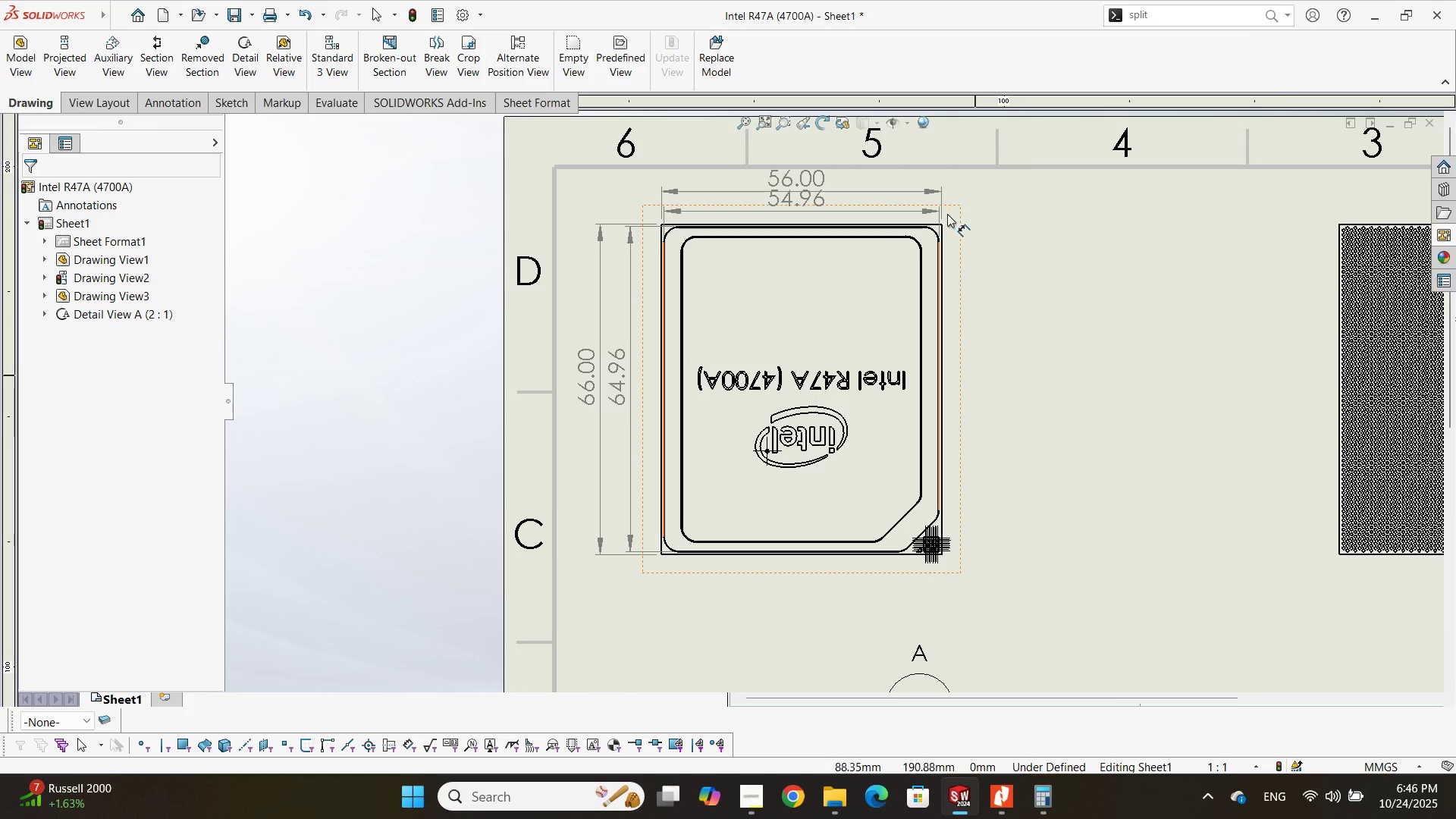 
left_click_drag(start_coordinate=[957, 218], to_coordinate=[1072, 257])
 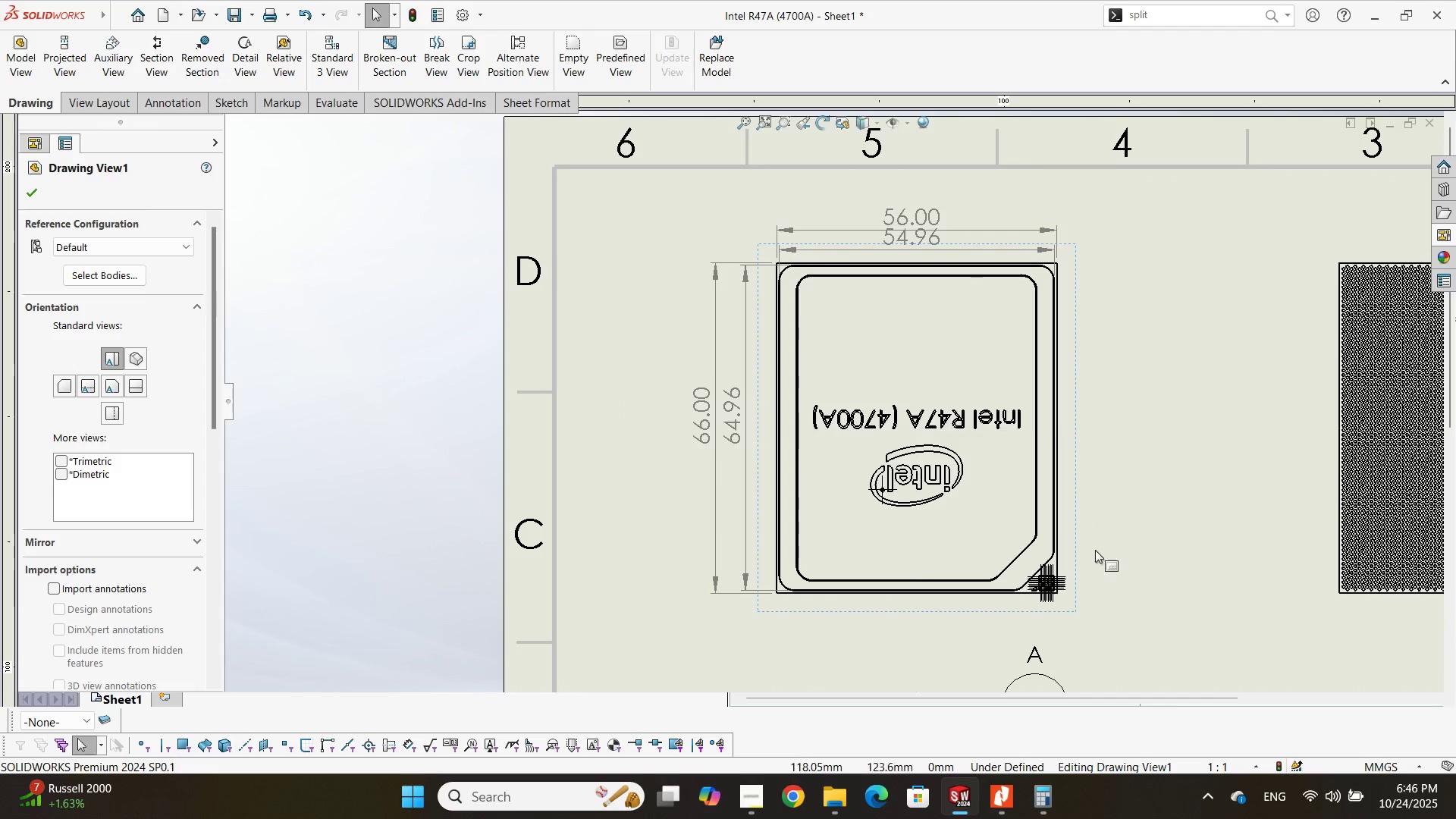 
scroll: coordinate [983, 570], scroll_direction: down, amount: 9.0
 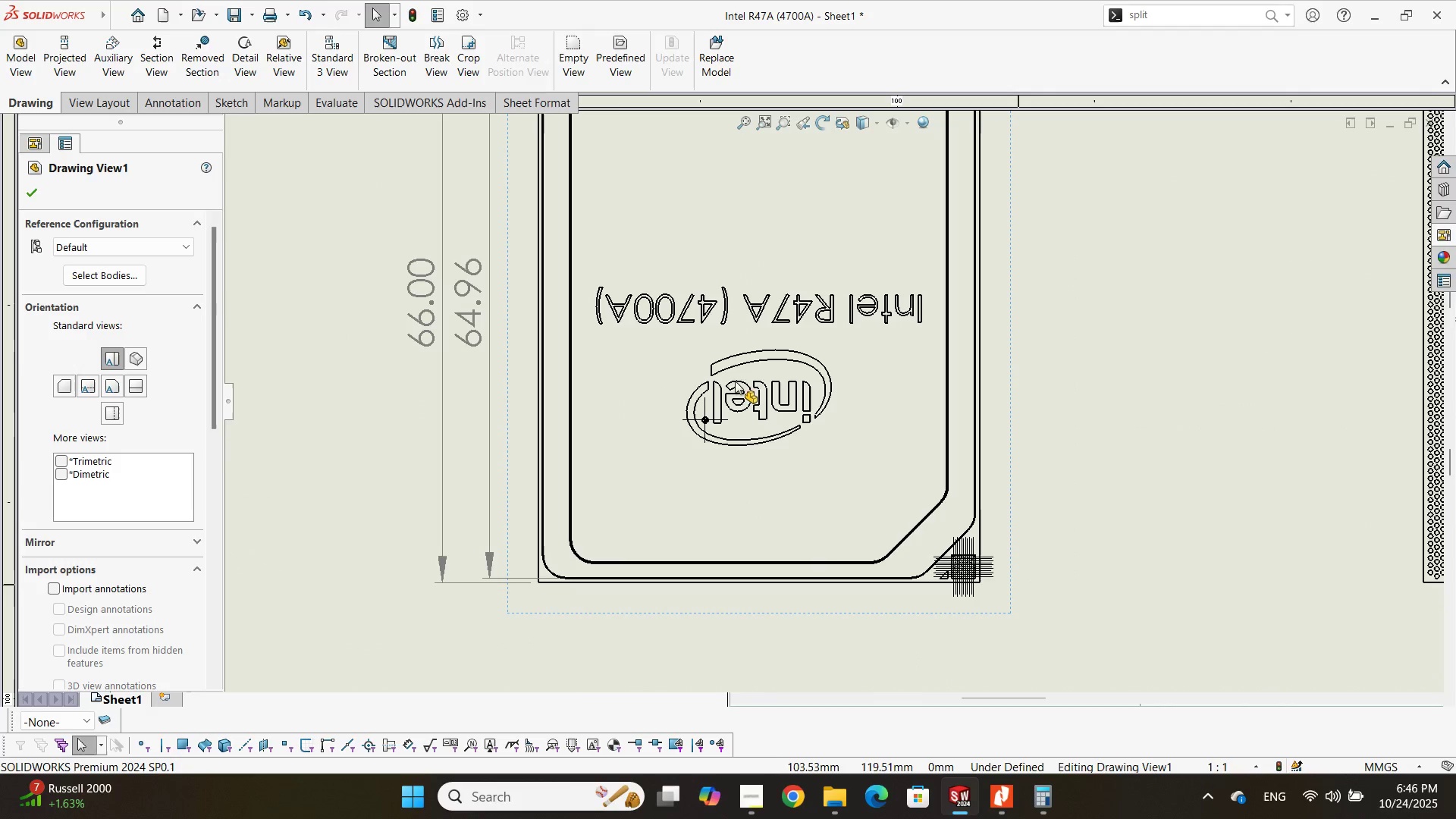 
scroll: coordinate [733, 367], scroll_direction: up, amount: 1.0
 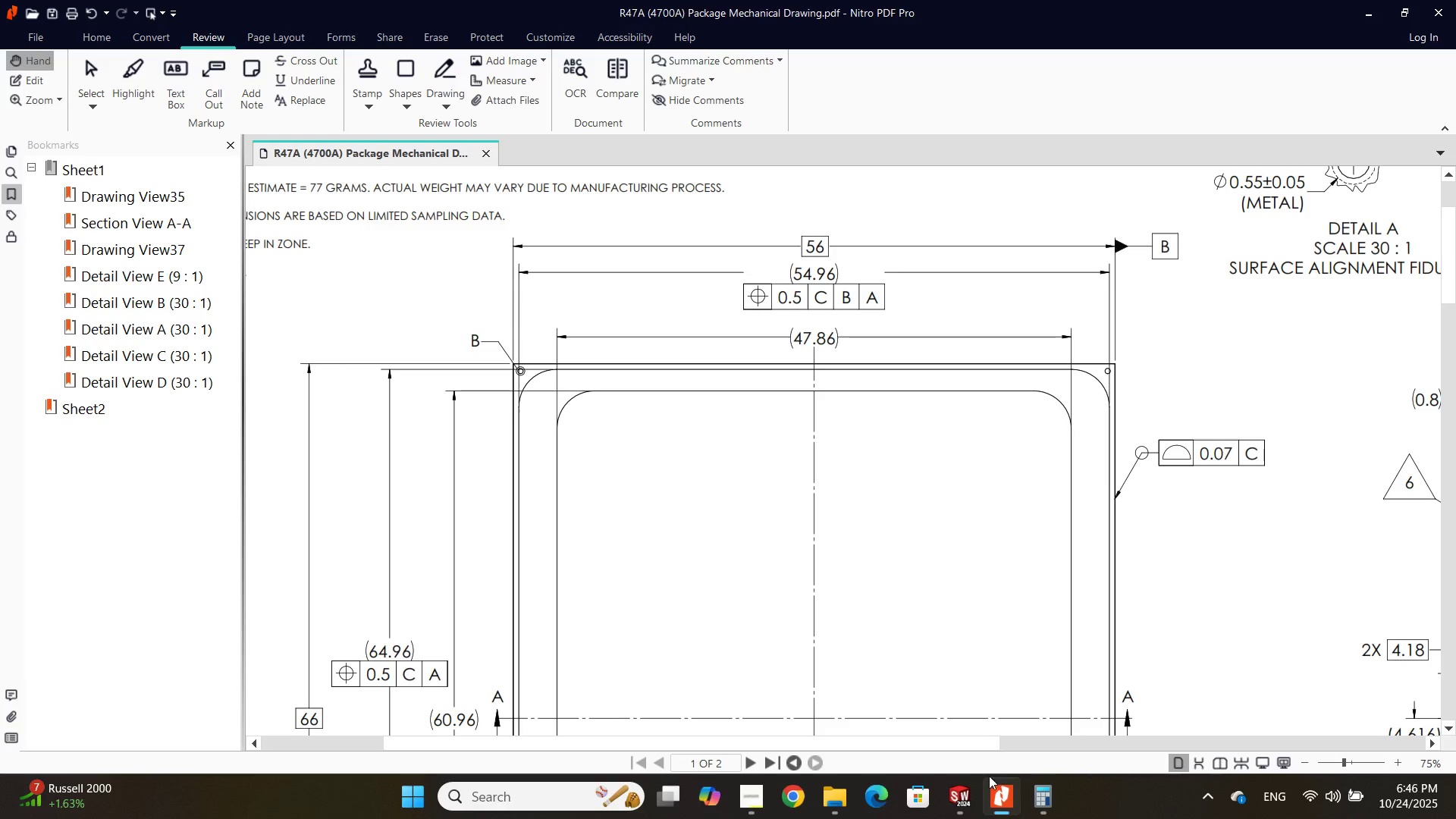 
left_click([1005, 804])
 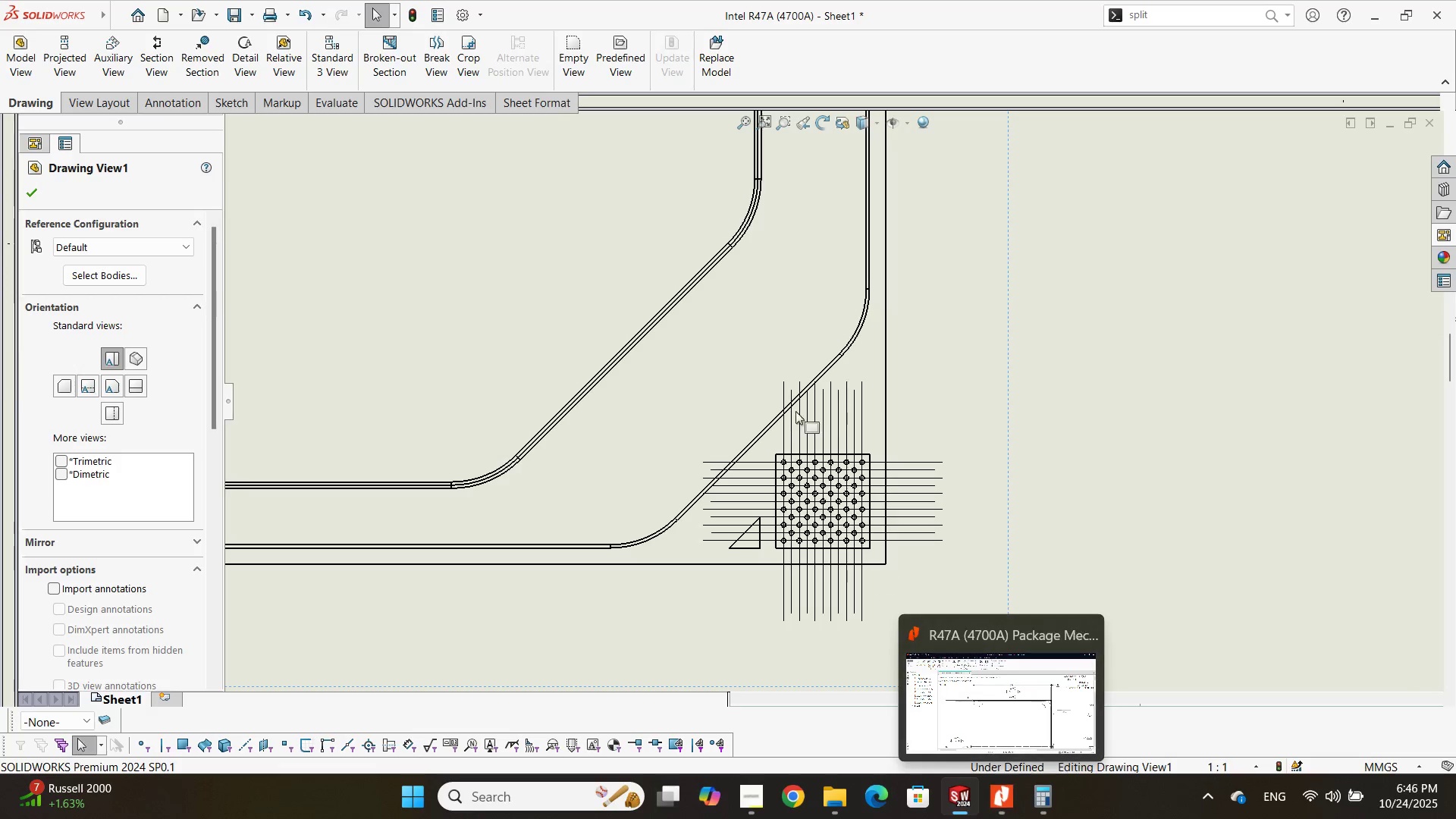 
scroll: coordinate [1059, 481], scroll_direction: up, amount: 13.0
 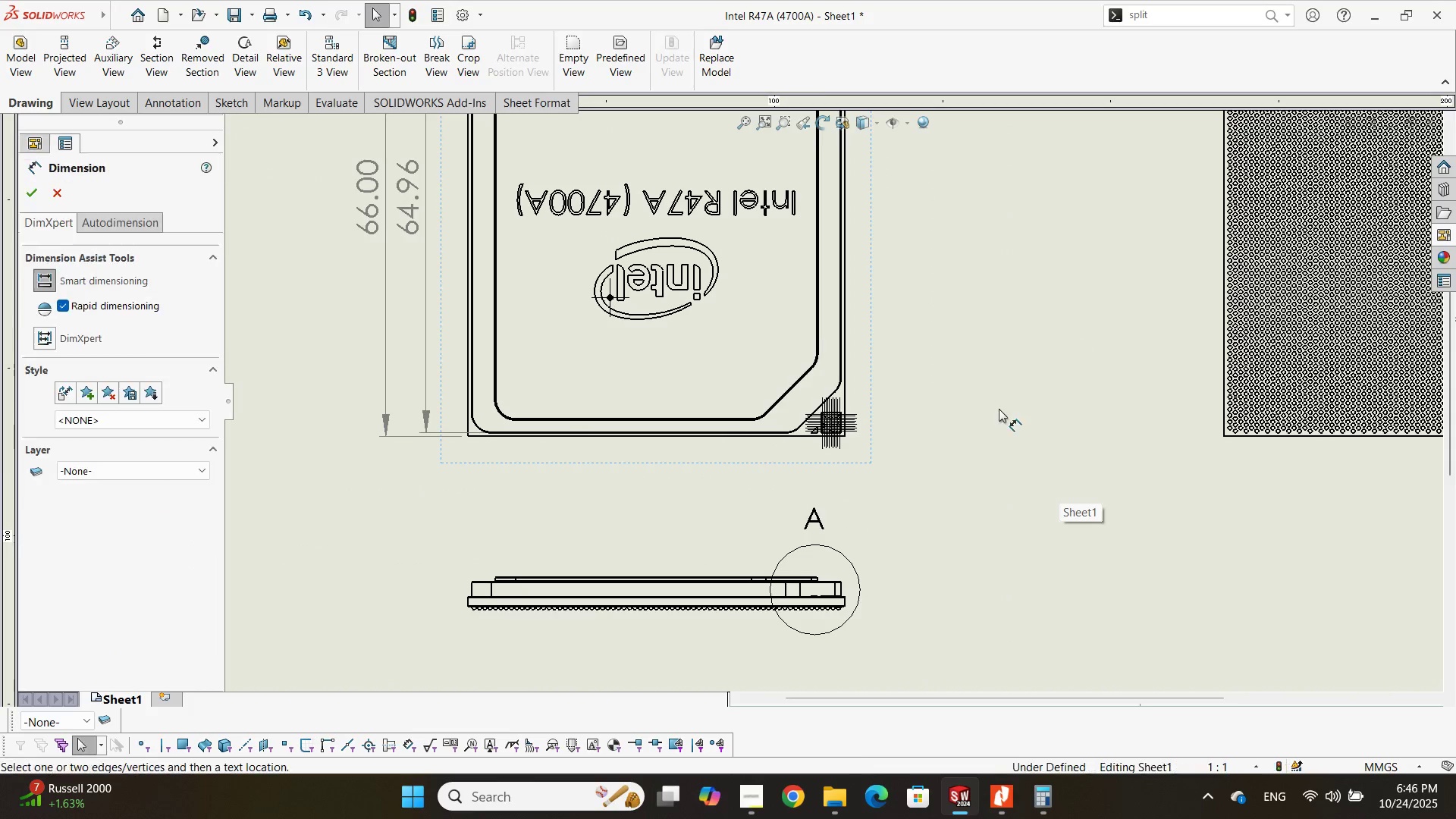 
scroll: coordinate [925, 350], scroll_direction: down, amount: 14.0
 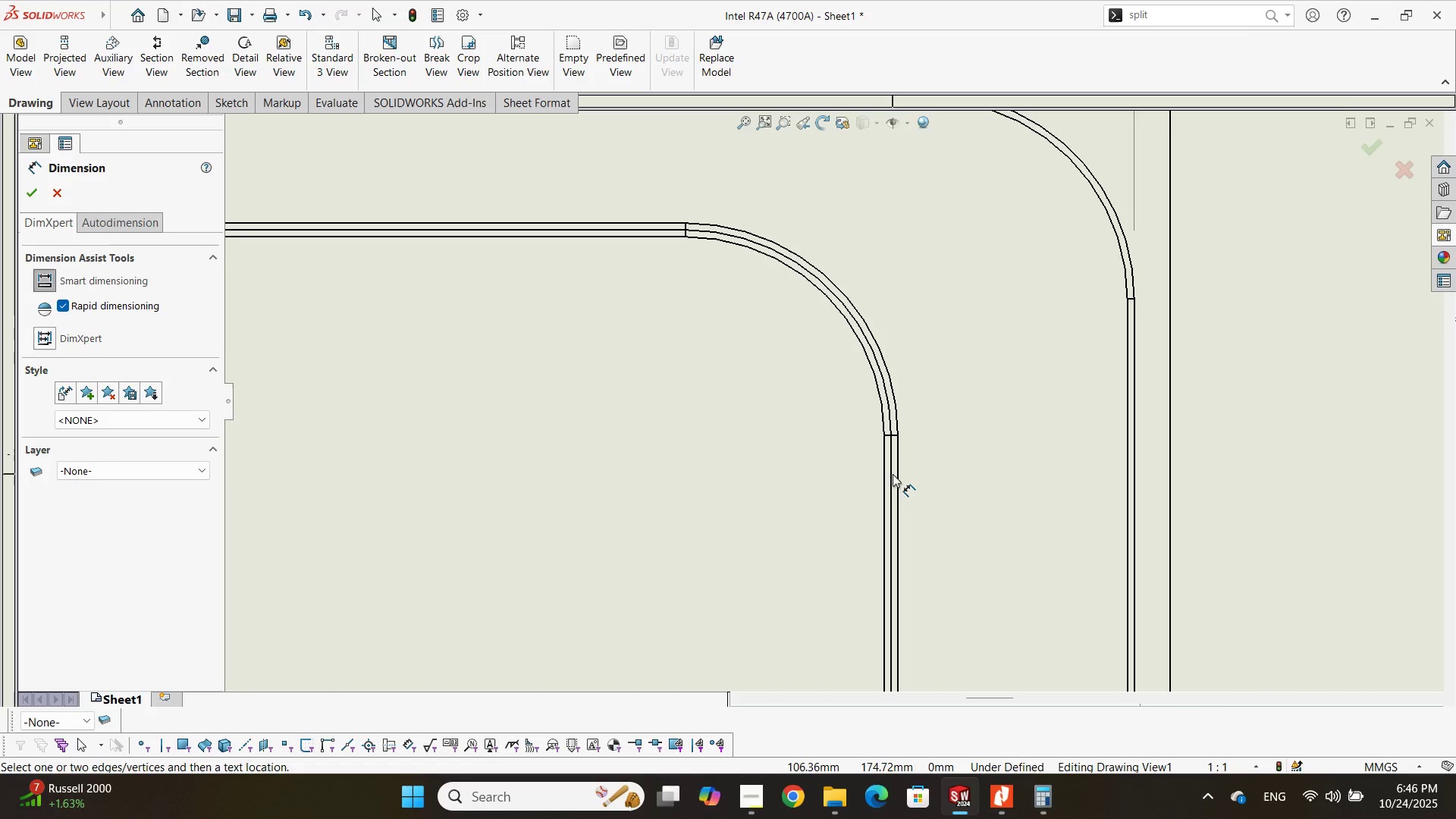 
left_click([893, 474])
 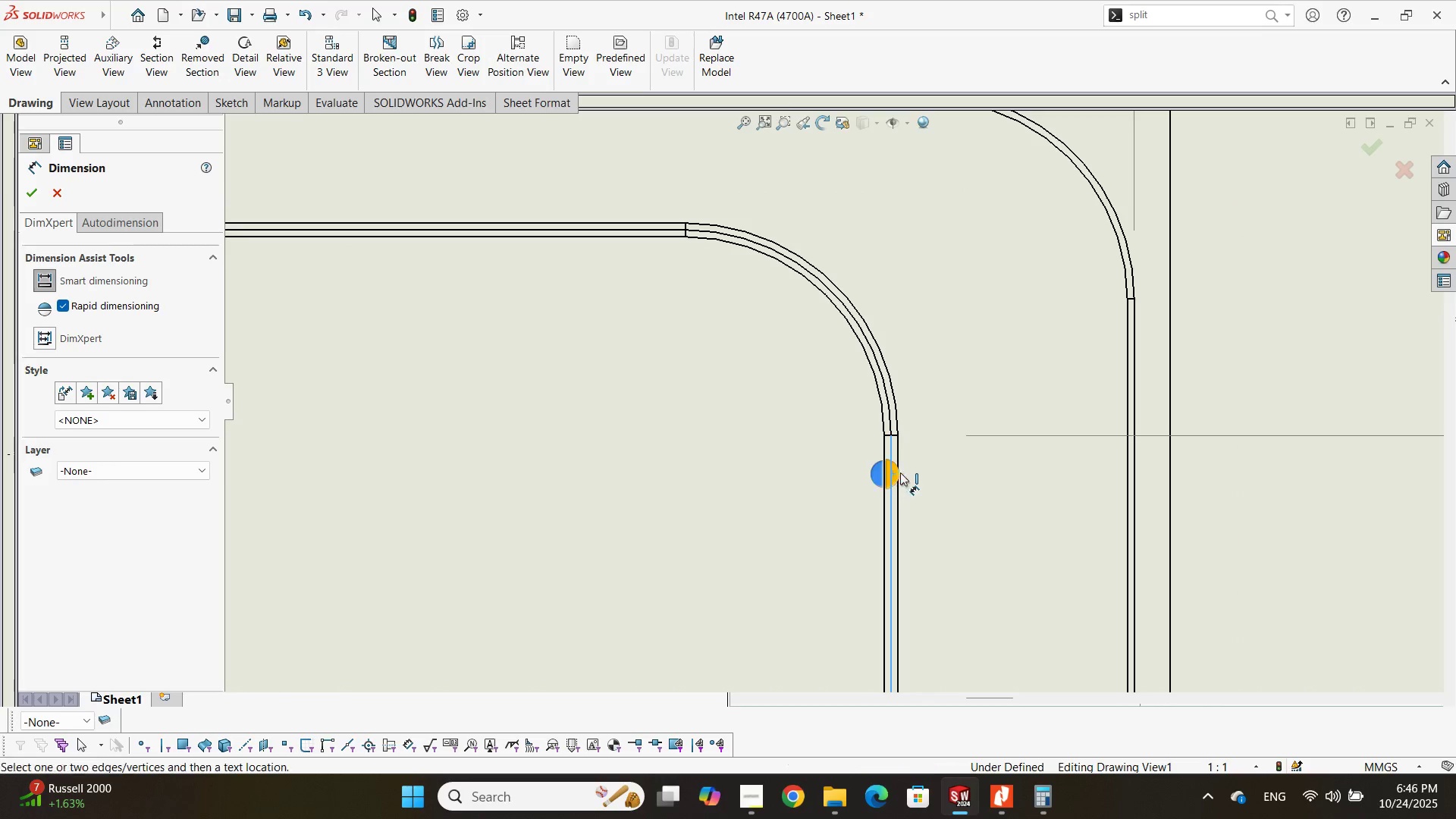 
scroll: coordinate [554, 406], scroll_direction: up, amount: 7.0
 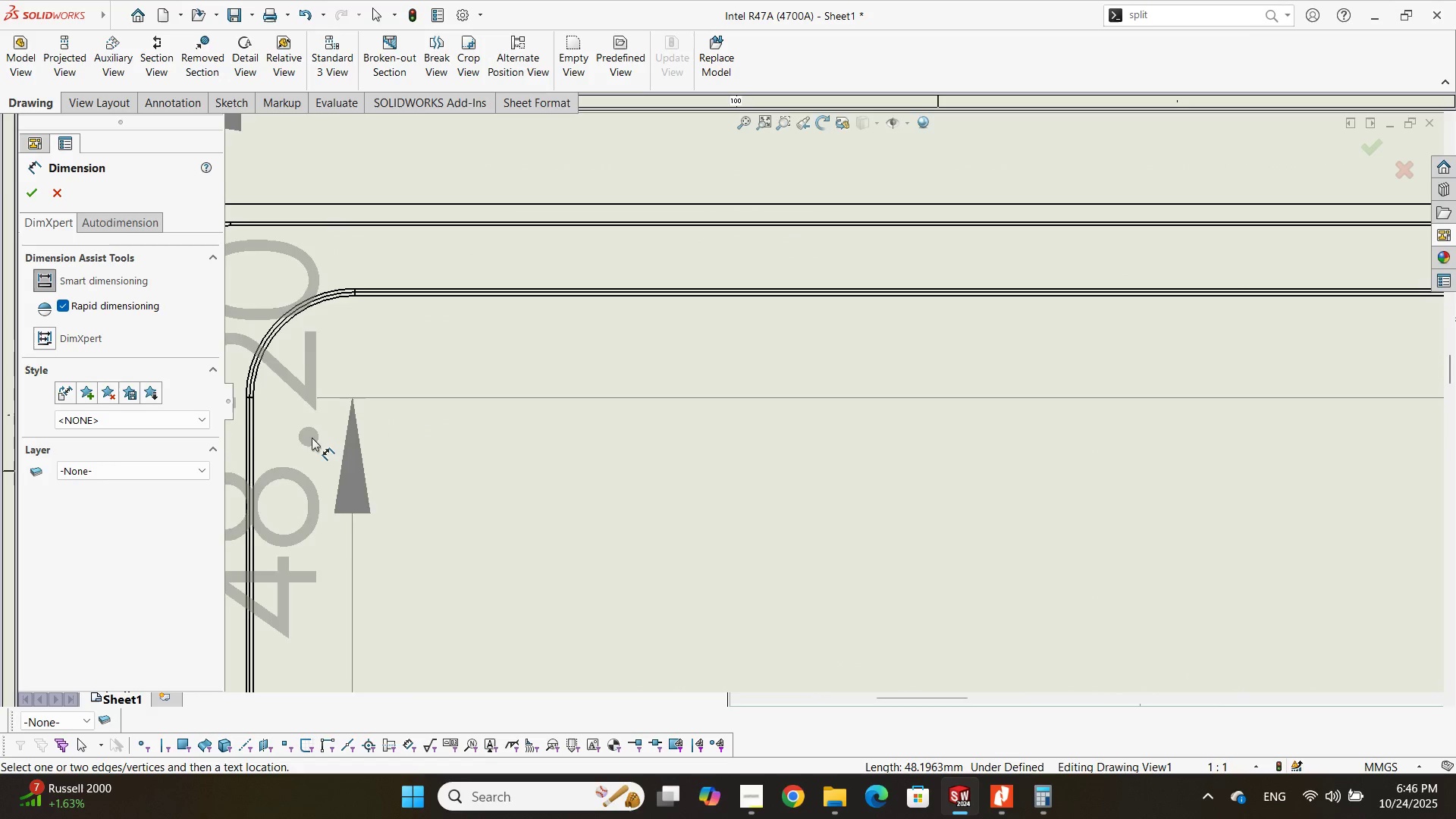 
scroll: coordinate [372, 389], scroll_direction: down, amount: 15.0
 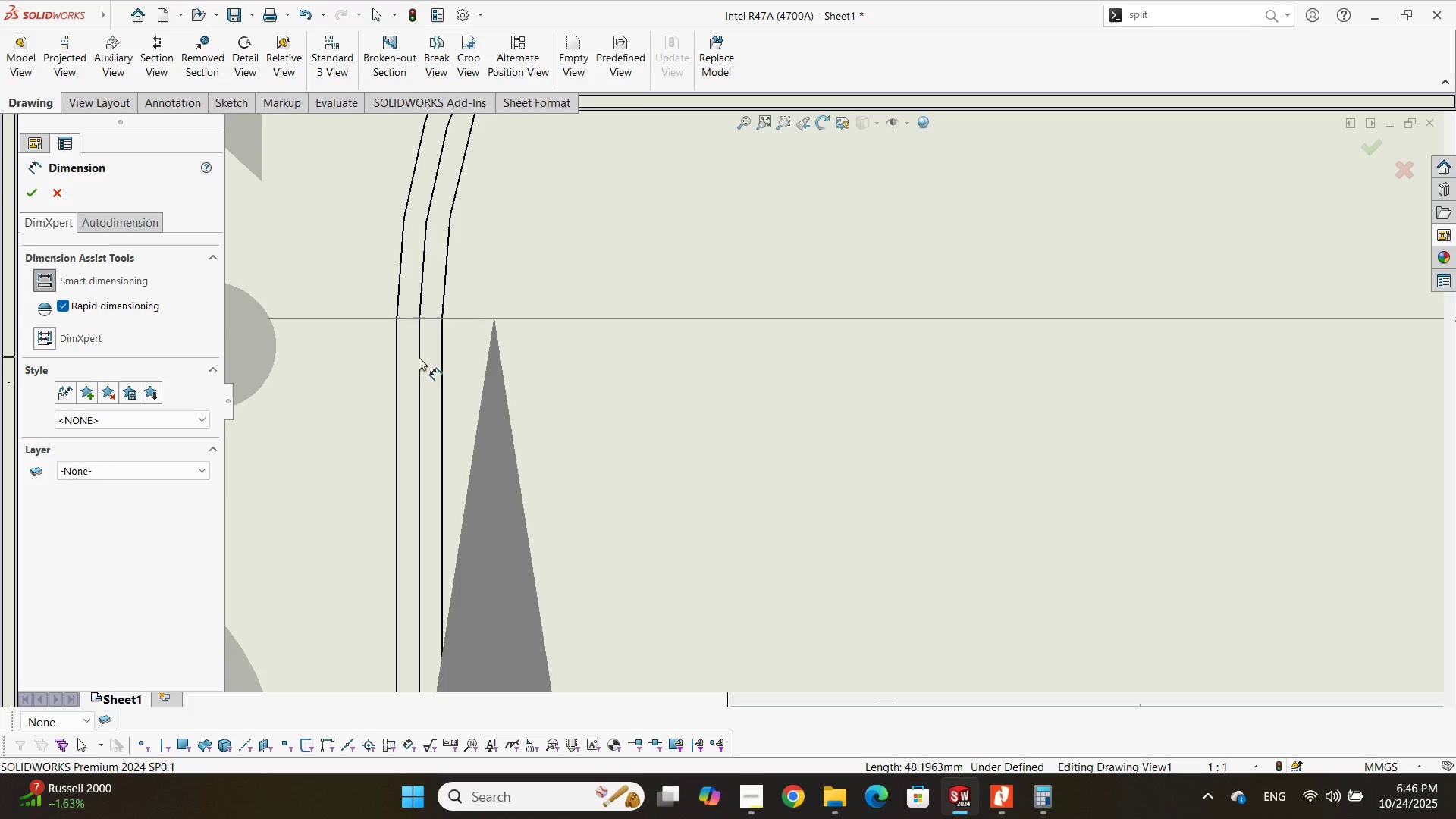 
left_click([419, 357])
 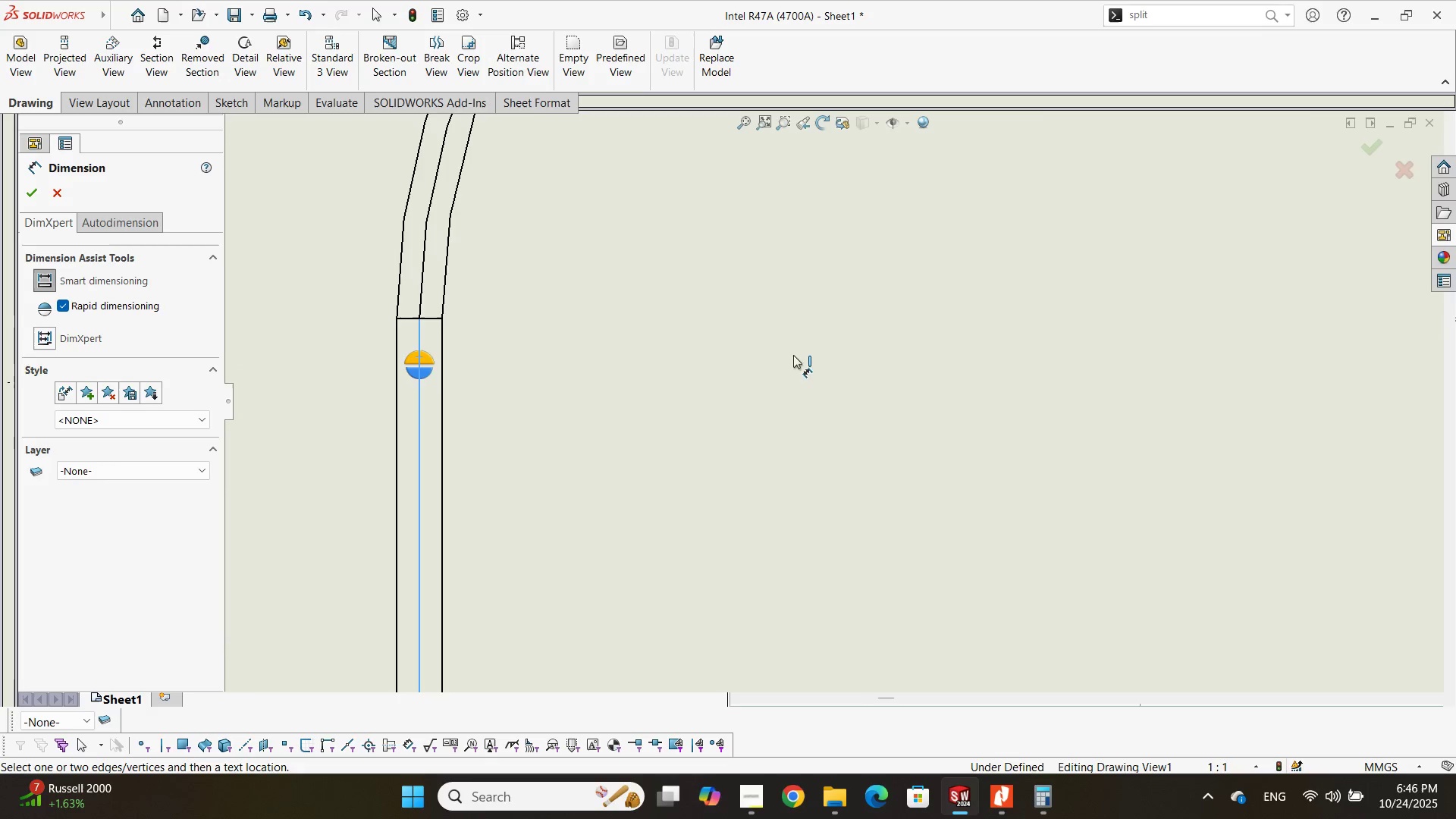 
scroll: coordinate [1234, 345], scroll_direction: up, amount: 13.0
 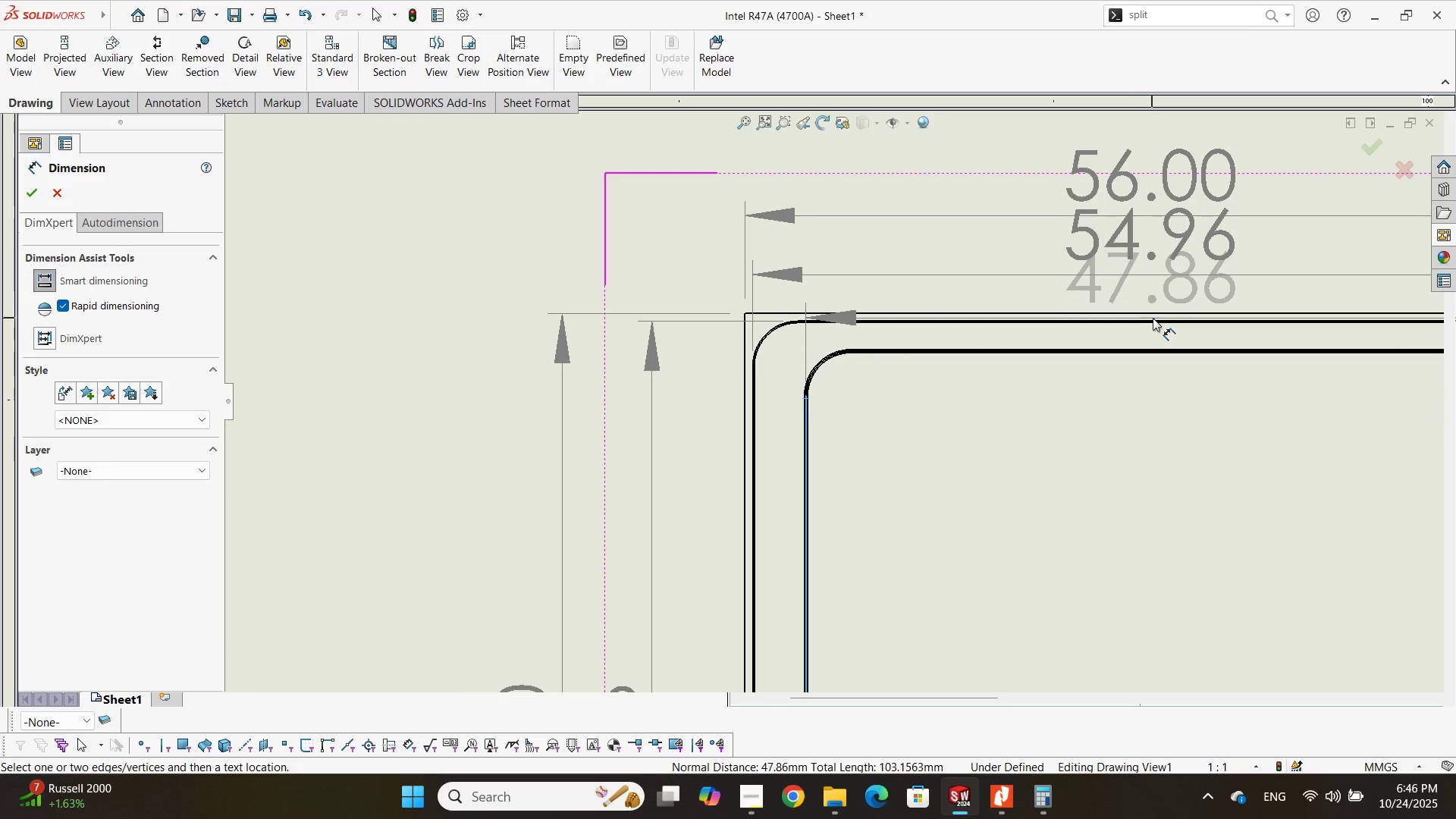 
left_click([1159, 320])
 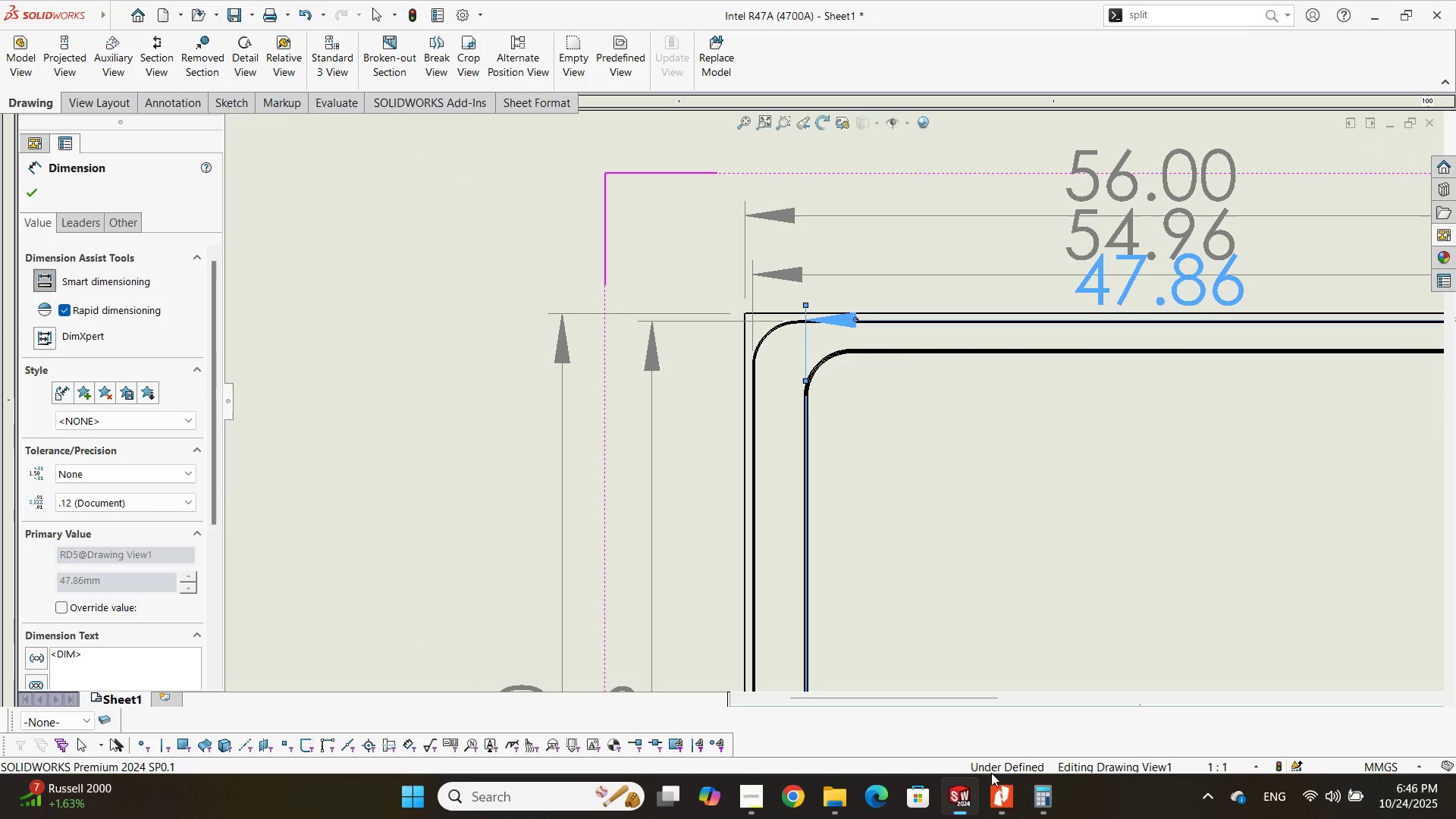 
left_click_drag(start_coordinate=[999, 793], to_coordinate=[993, 784])
 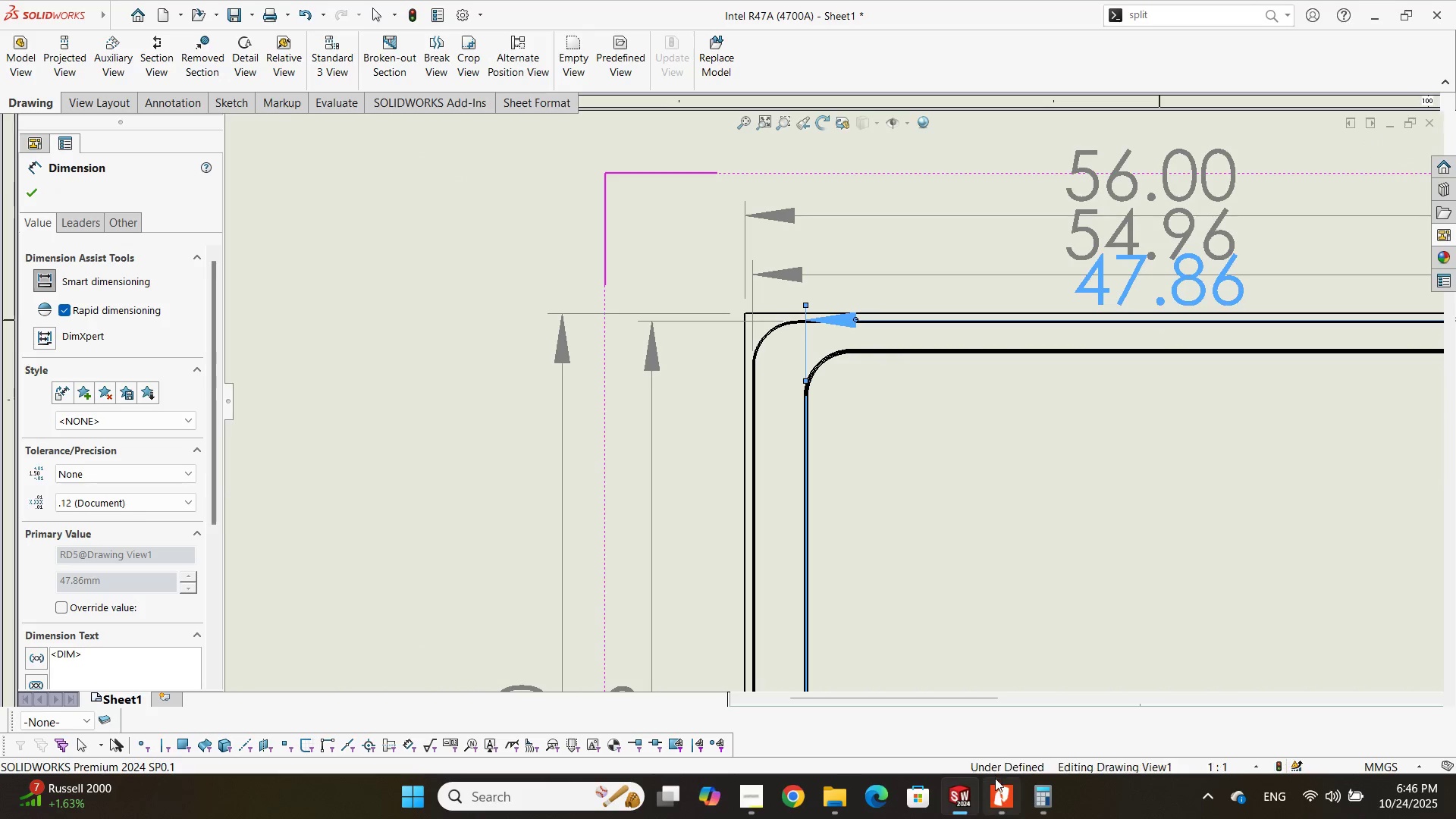 
double_click([997, 784])
 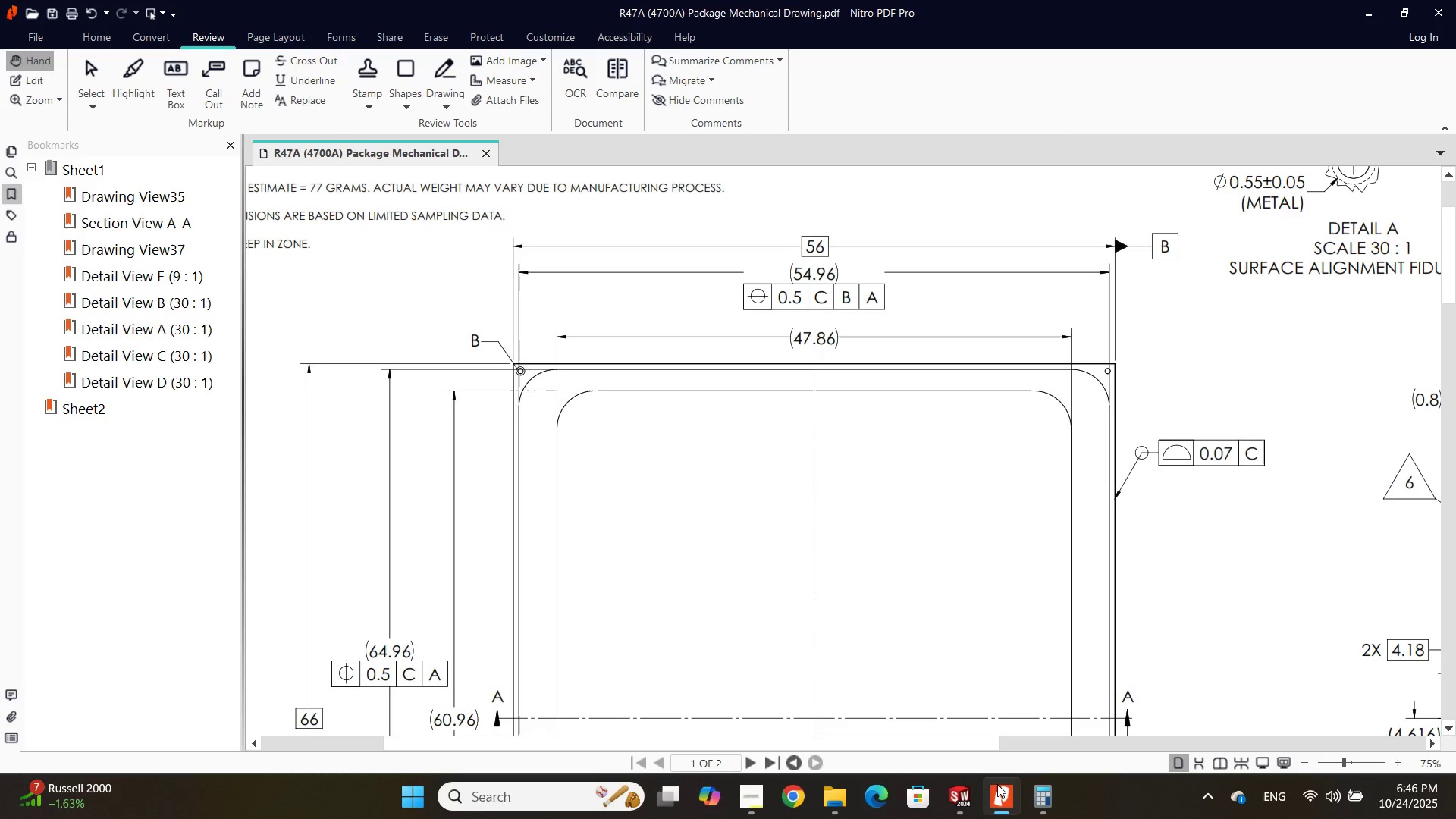 
left_click([997, 784])
 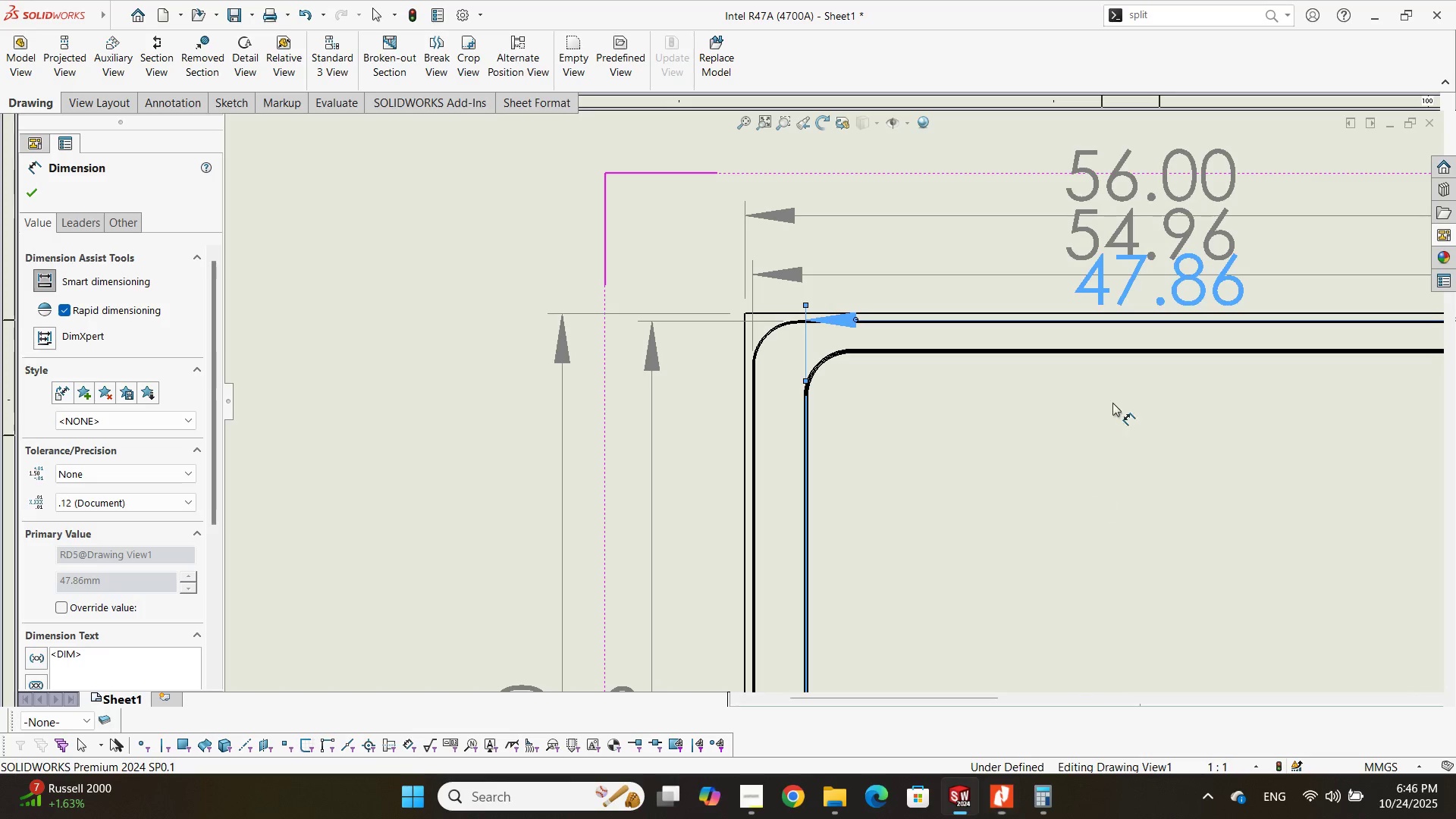 
scroll: coordinate [1144, 289], scroll_direction: up, amount: 5.0
 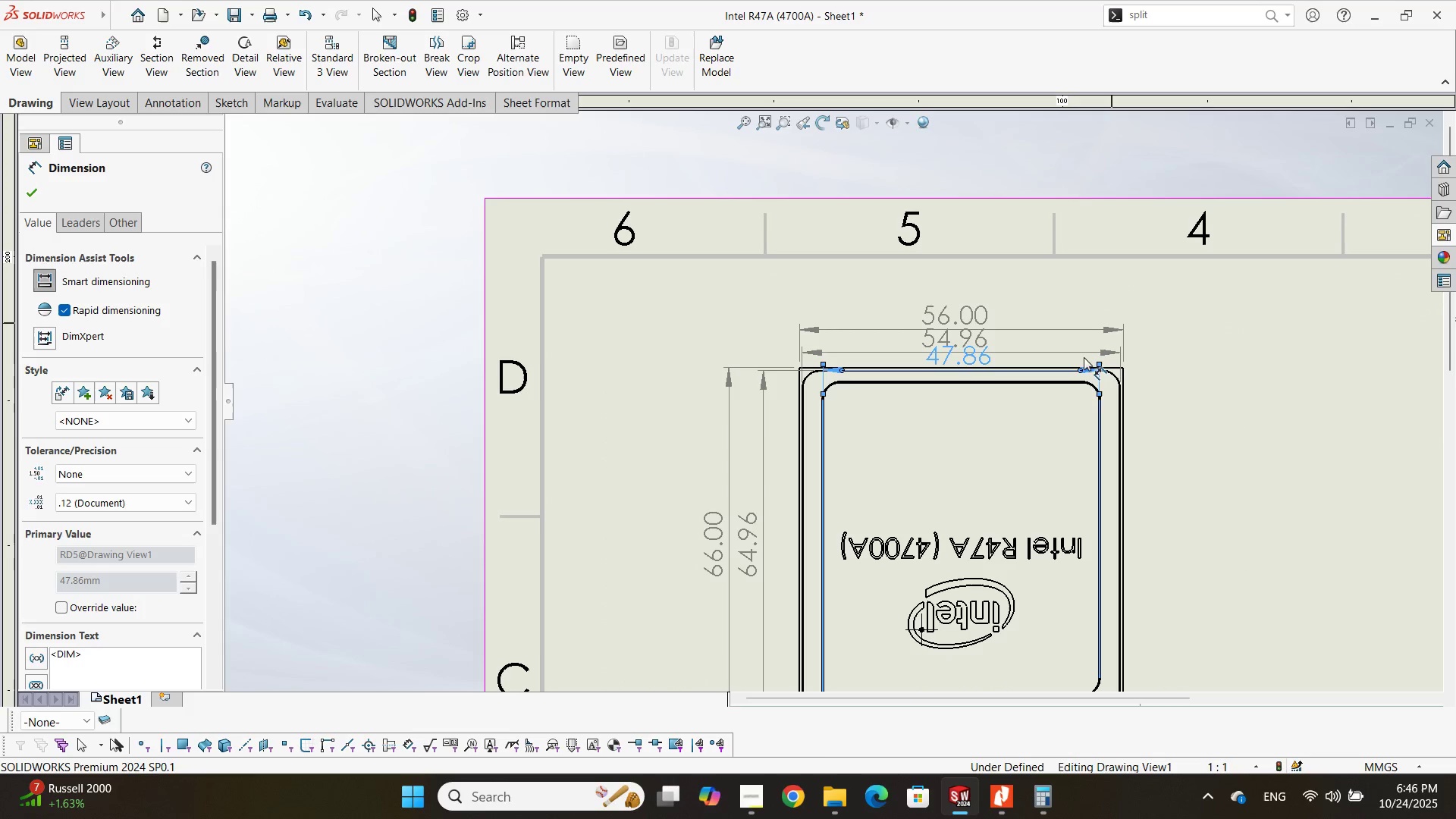 
scroll: coordinate [933, 312], scroll_direction: down, amount: 6.0
 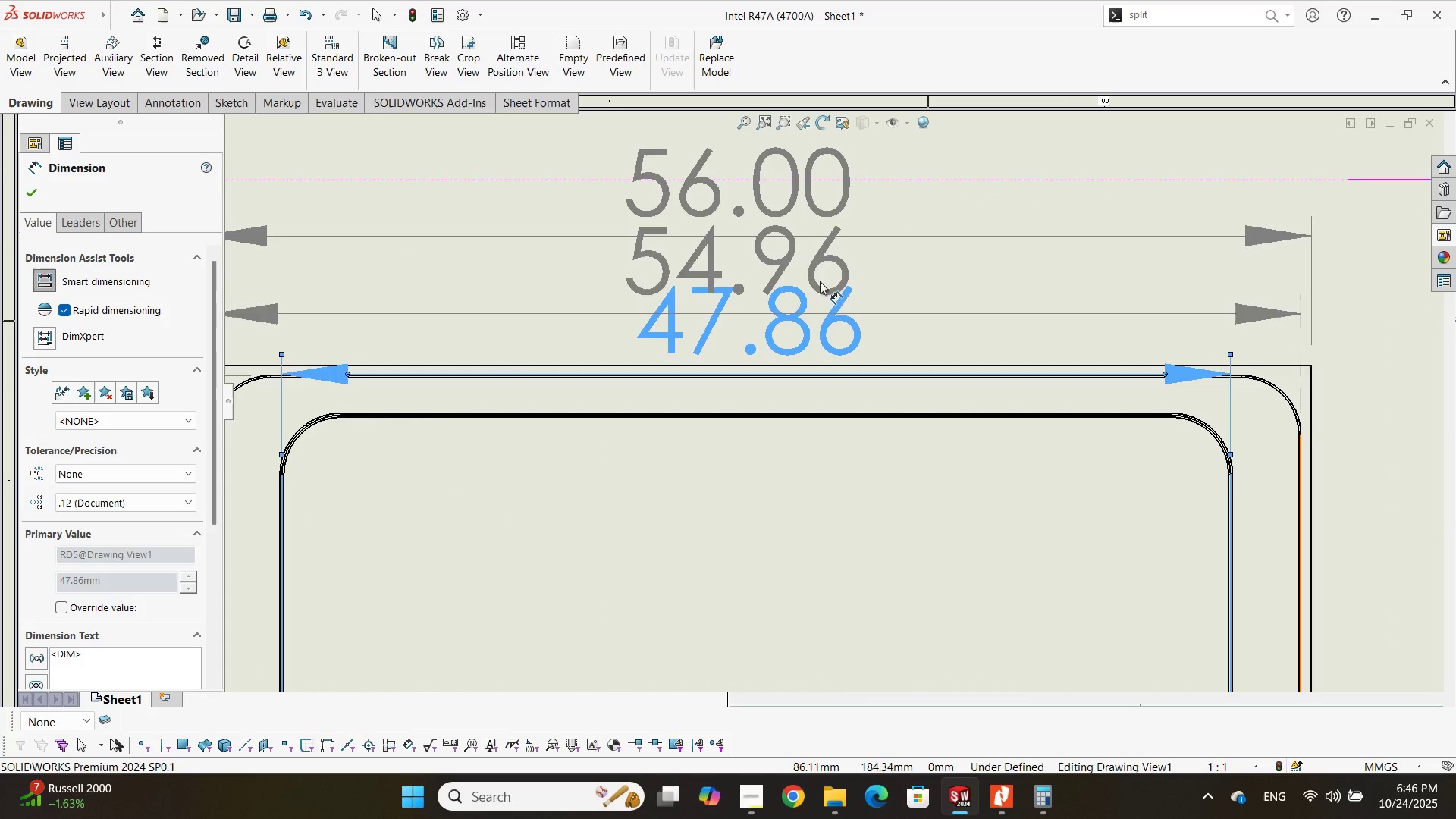 
scroll: coordinate [805, 247], scroll_direction: up, amount: 2.0
 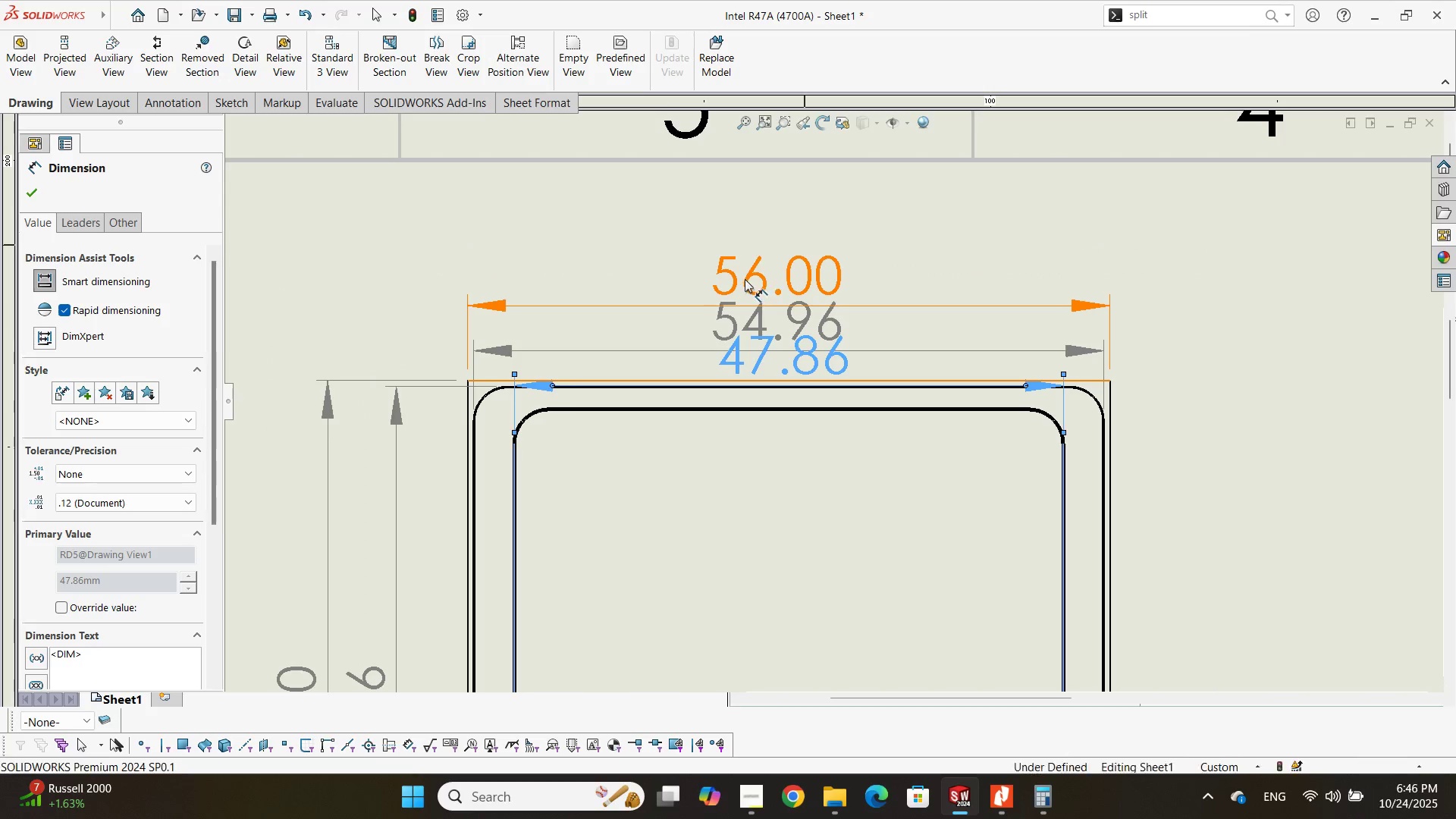 
left_click_drag(start_coordinate=[745, 277], to_coordinate=[758, 208])
 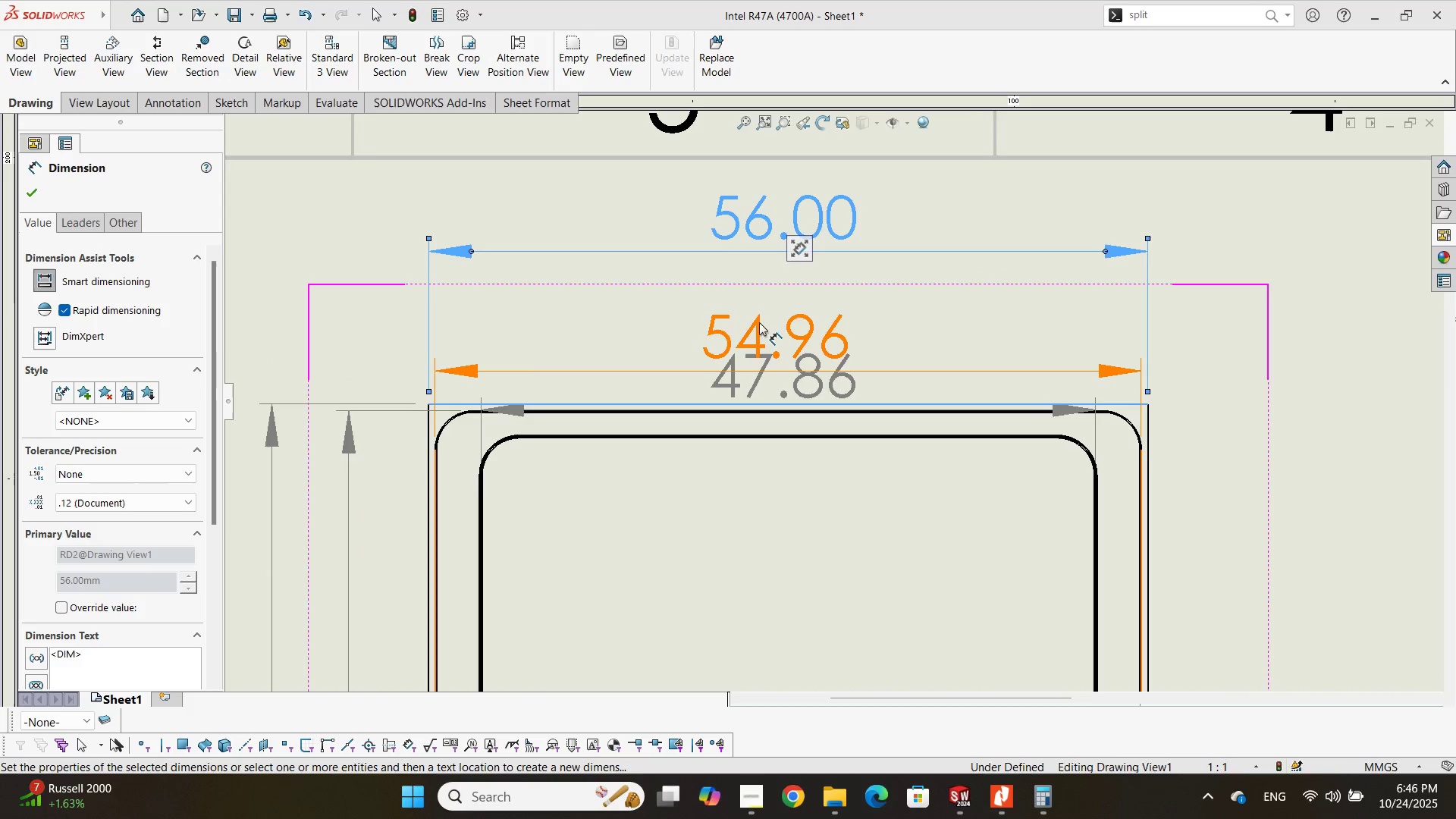 
left_click_drag(start_coordinate=[759, 324], to_coordinate=[763, 268])
 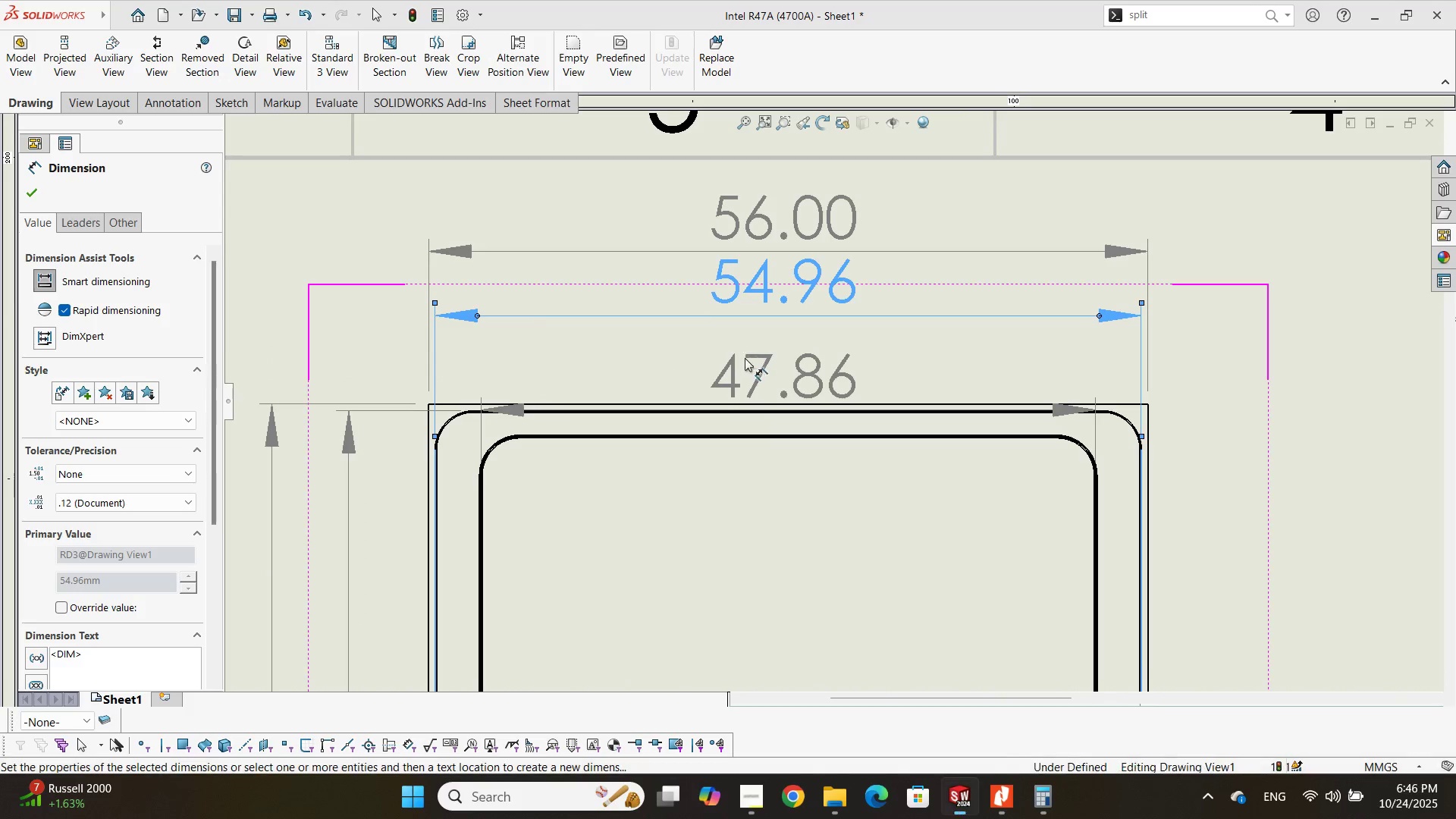 
left_click_drag(start_coordinate=[761, 374], to_coordinate=[758, 346])
 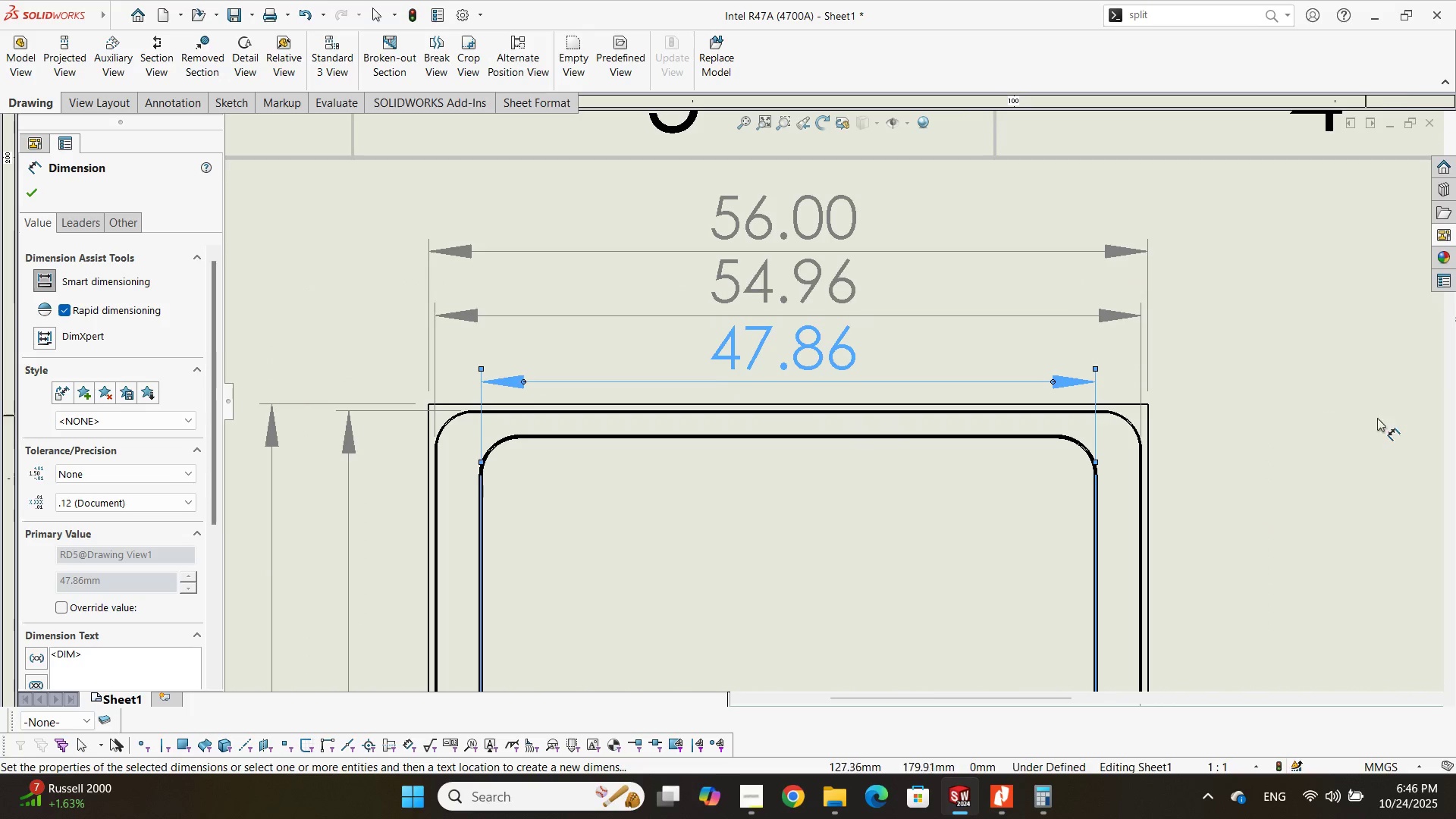 
left_click([1406, 425])
 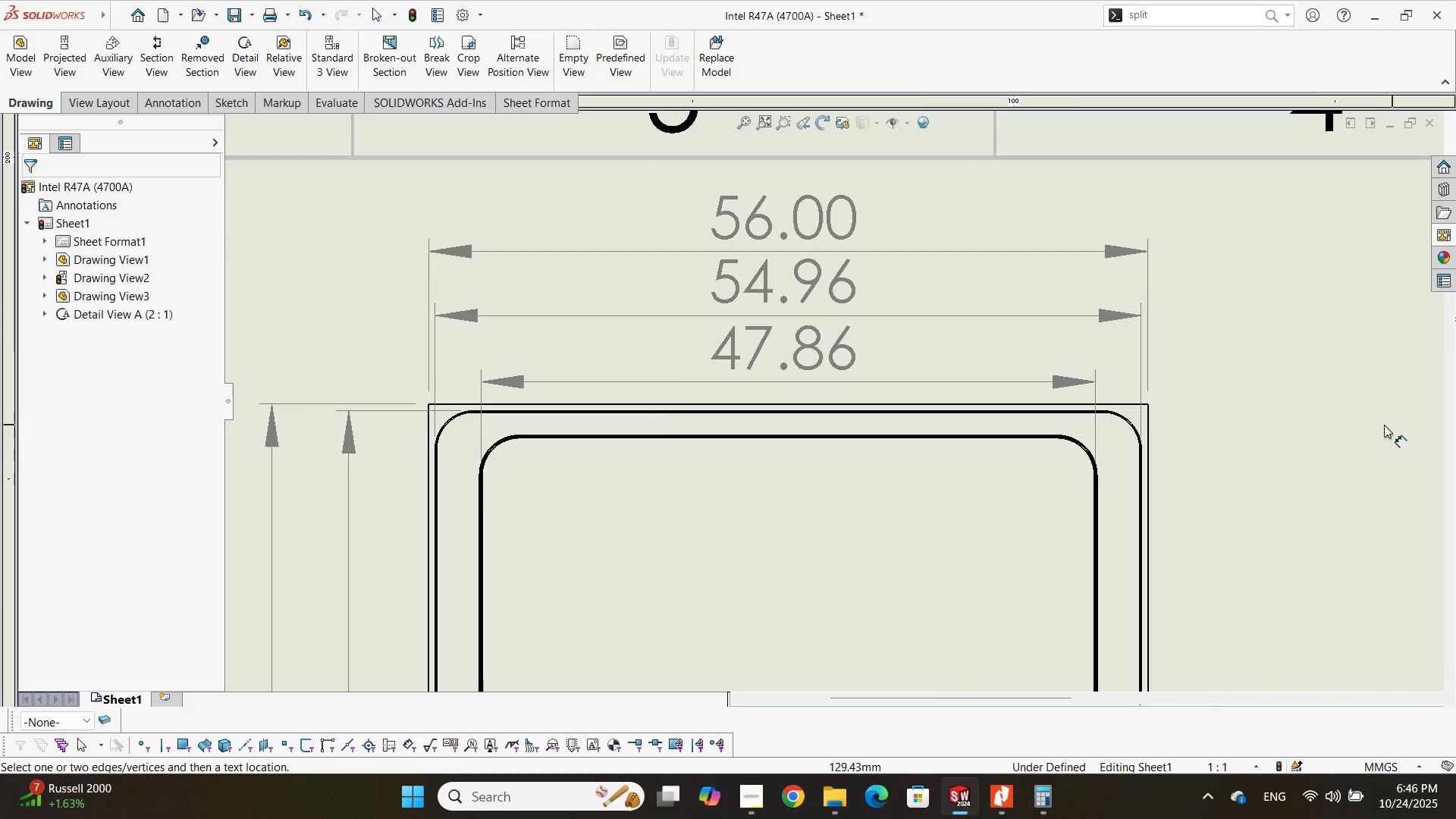 
scroll: coordinate [718, 562], scroll_direction: up, amount: 2.0
 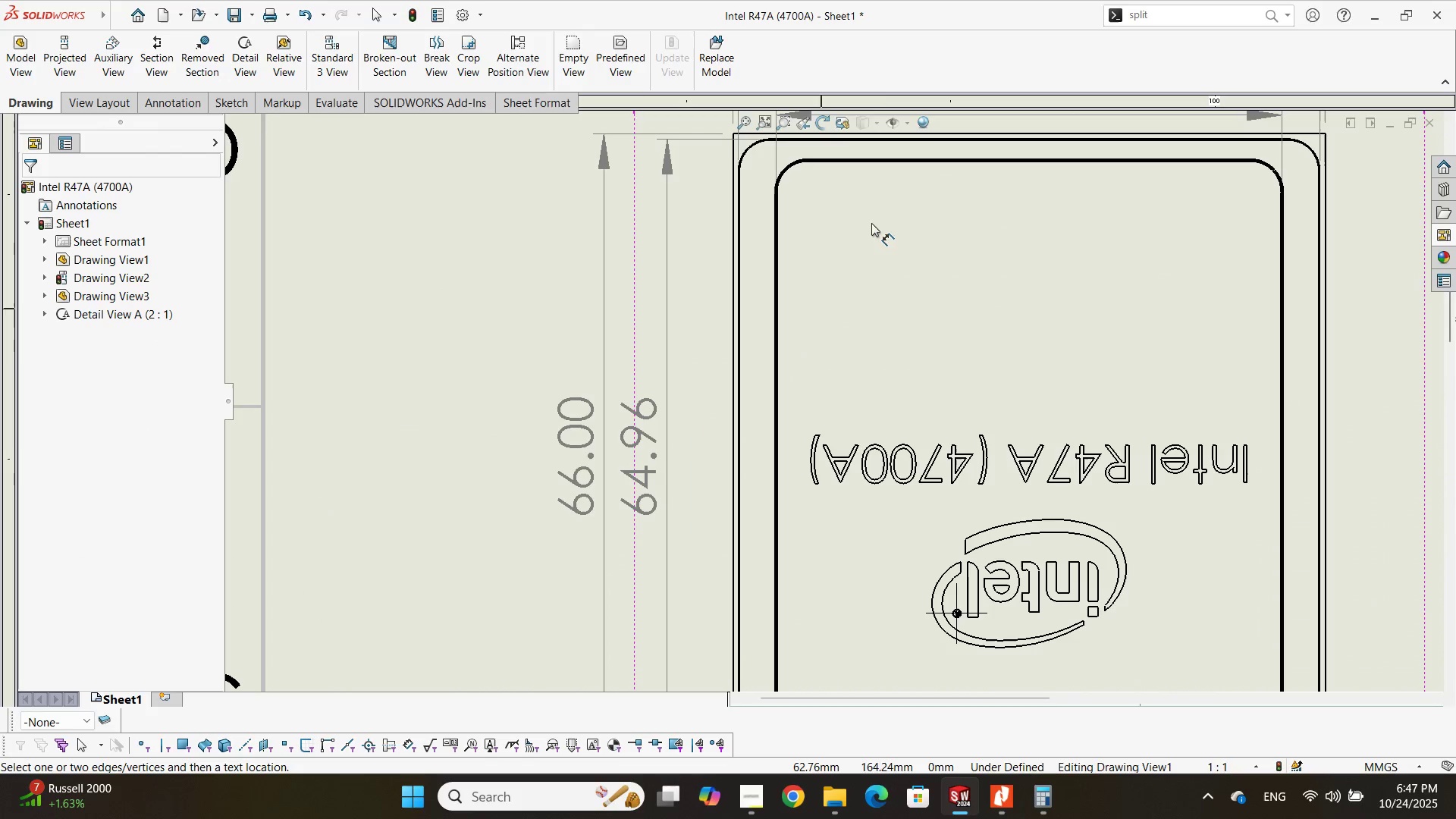 
scroll: coordinate [830, 277], scroll_direction: down, amount: 13.0
 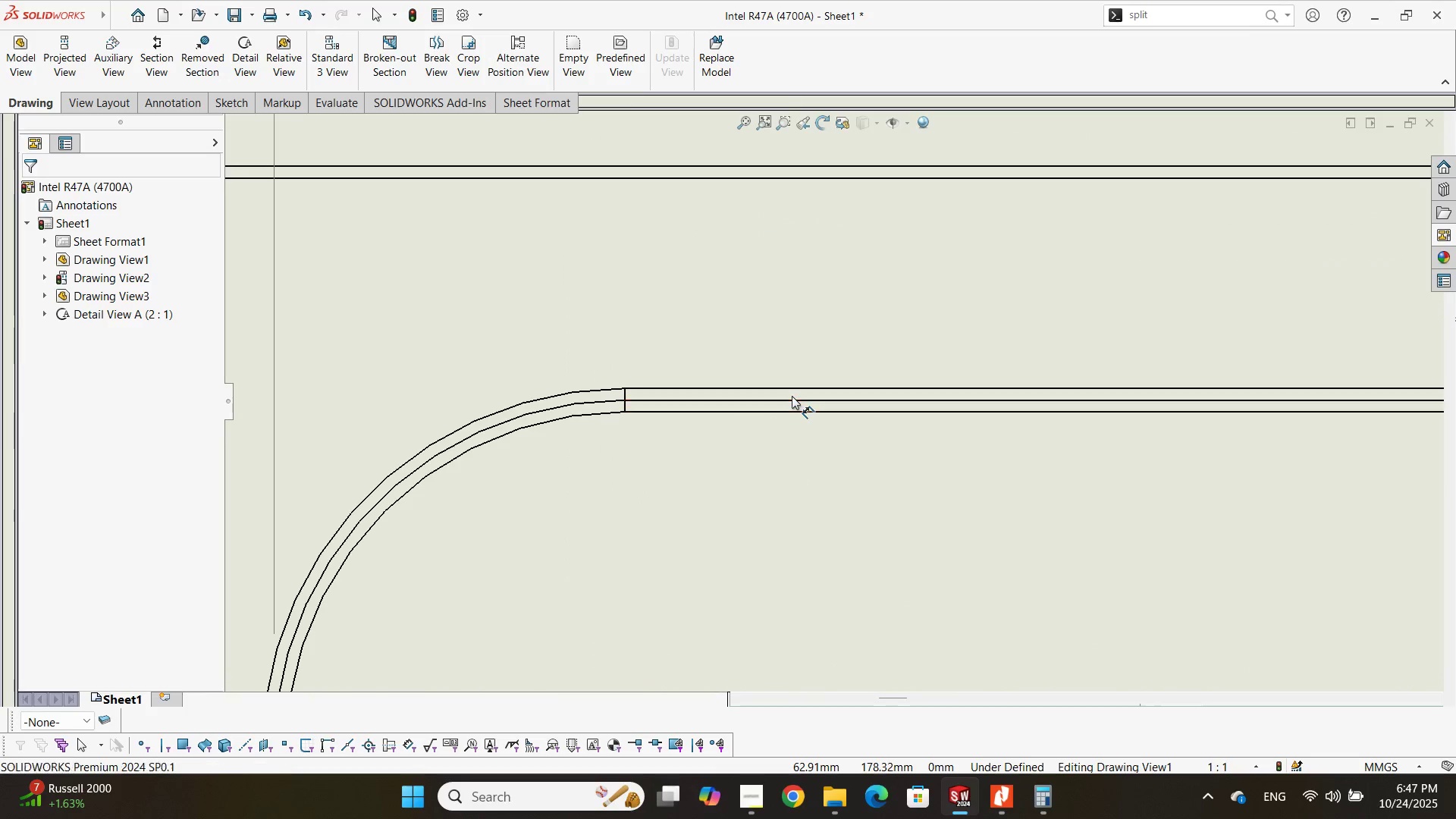 
left_click([792, 401])
 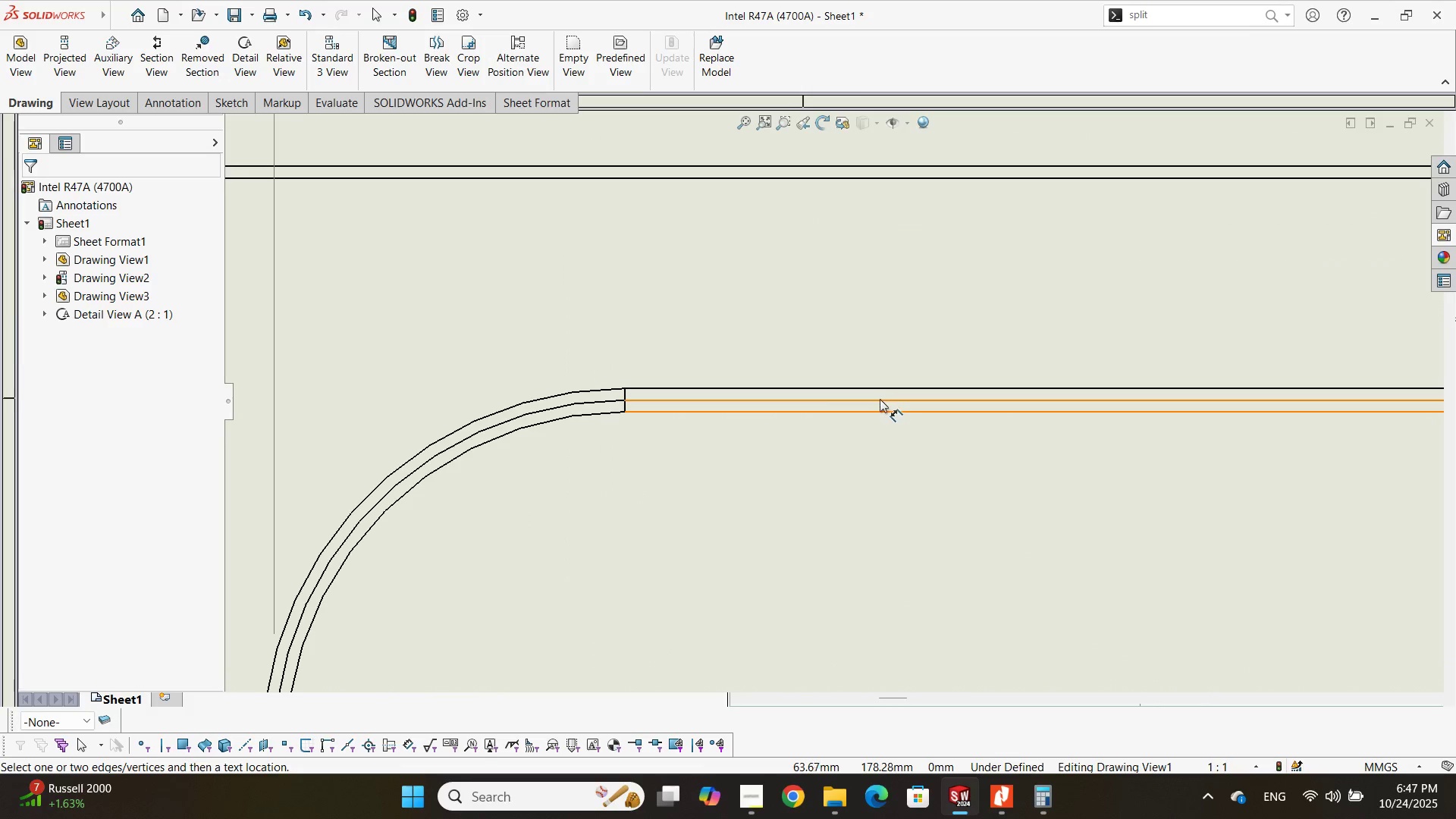 
scroll: coordinate [894, 478], scroll_direction: up, amount: 4.0
 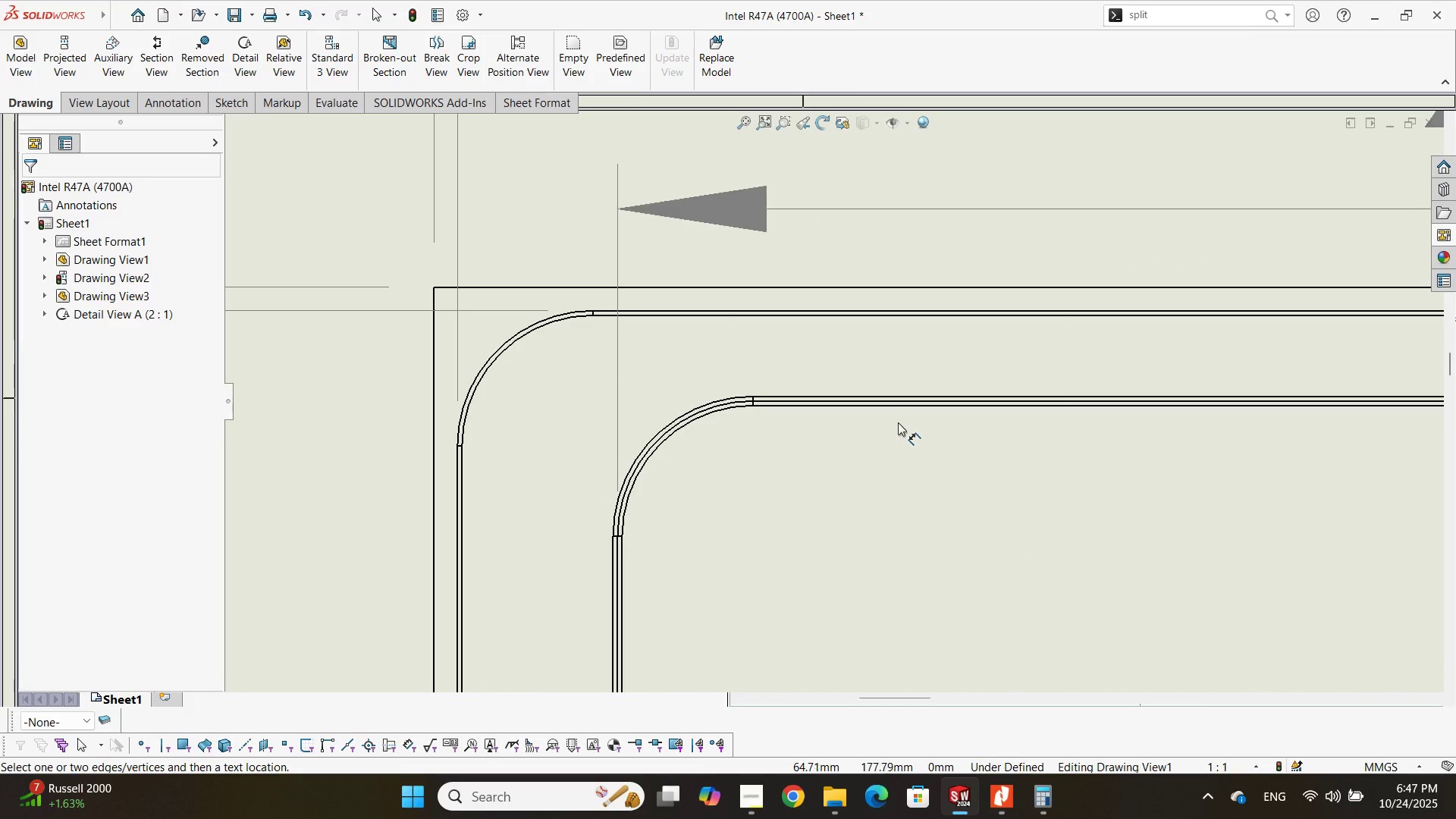 
scroll: coordinate [880, 405], scroll_direction: down, amount: 6.0
 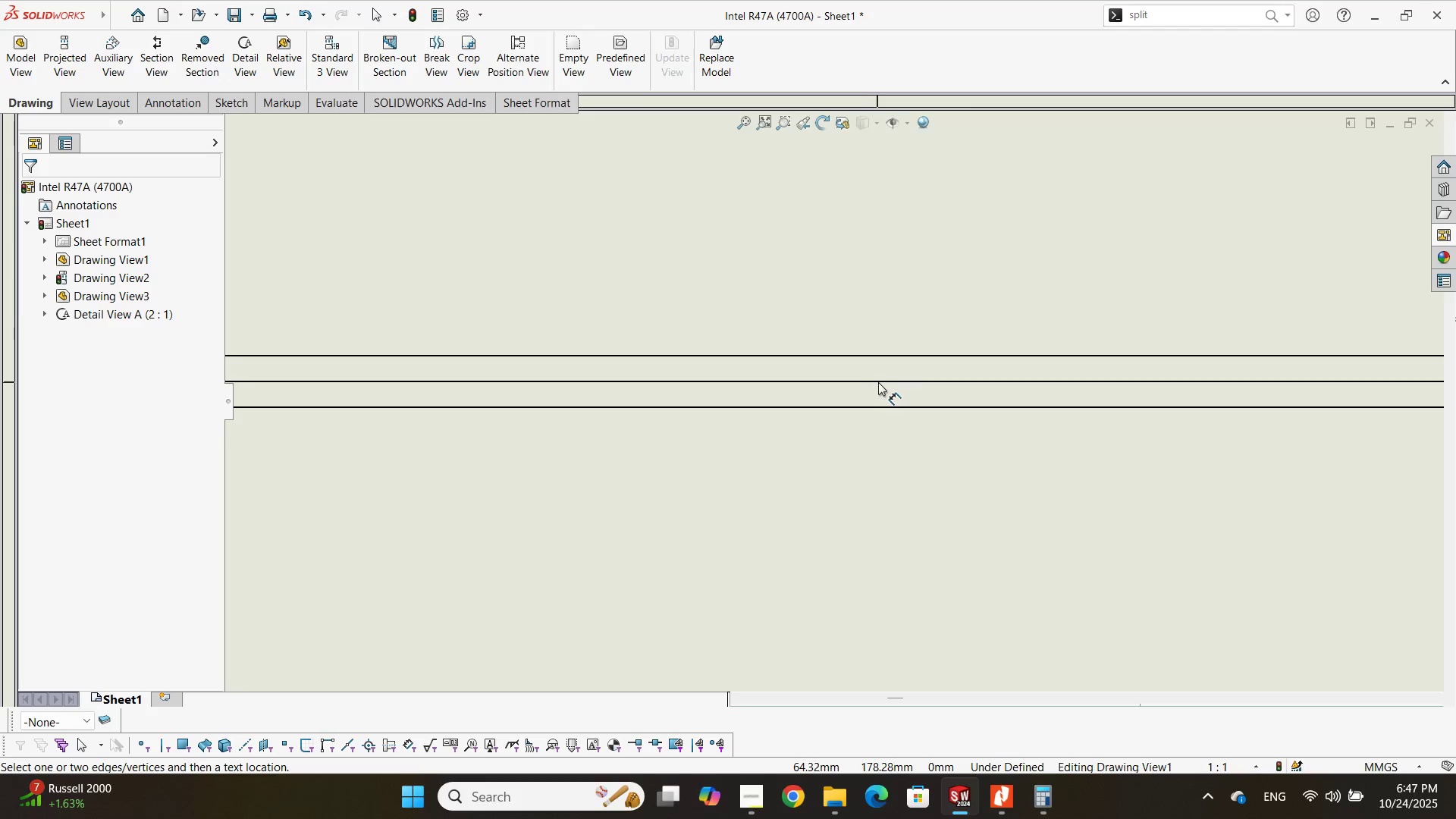 
left_click([878, 382])
 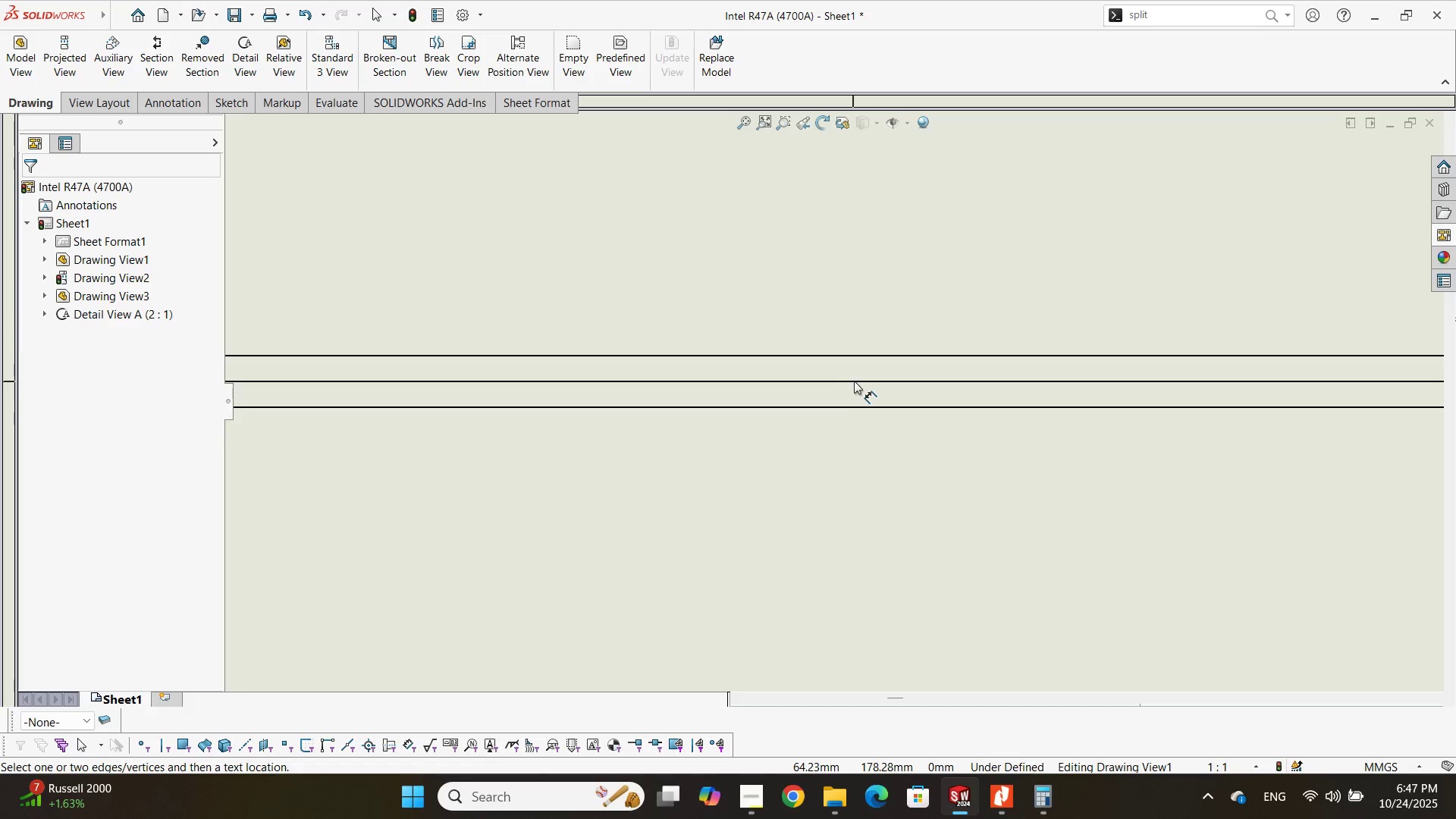 
left_click([855, 381])
 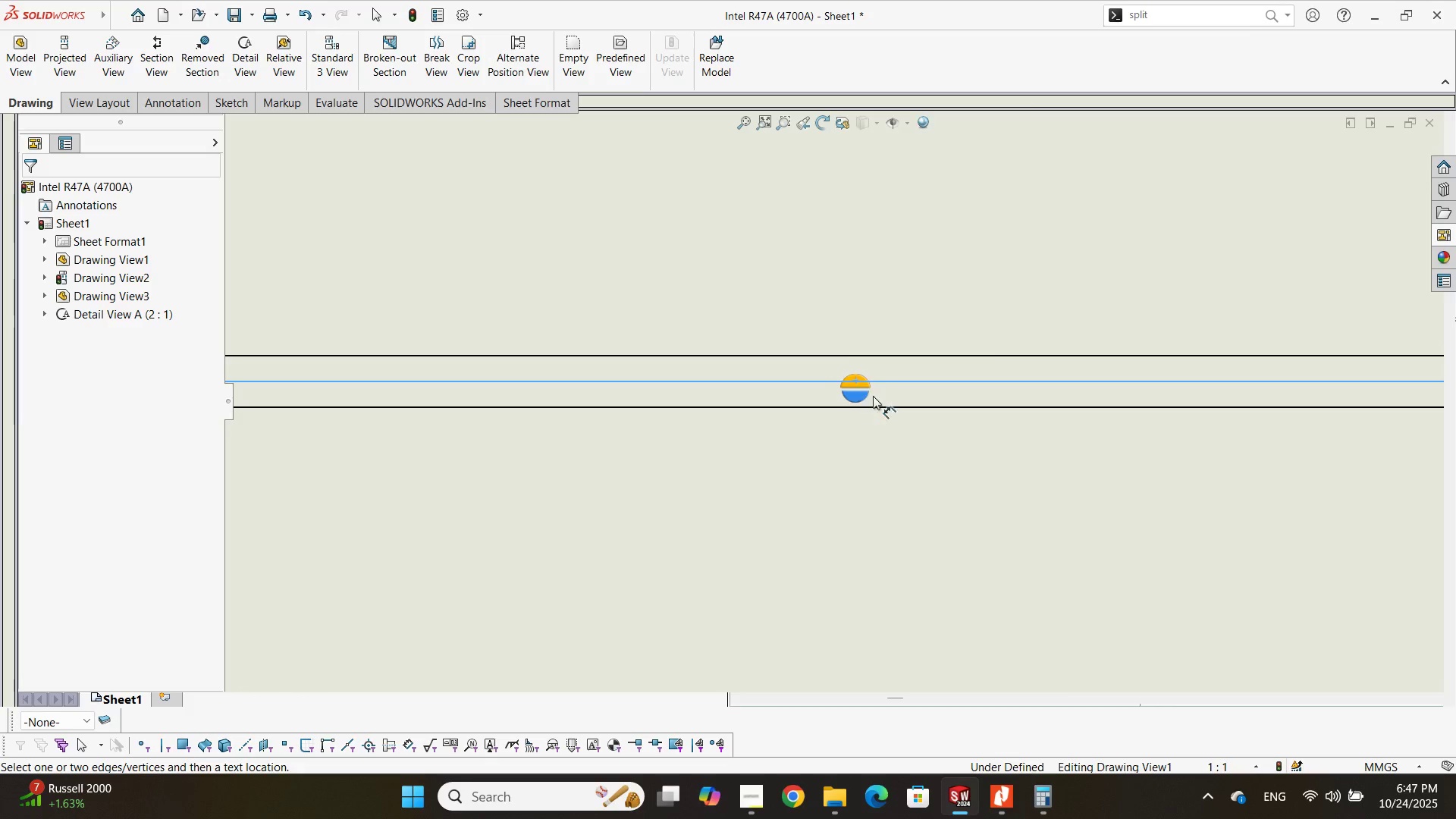 
scroll: coordinate [758, 403], scroll_direction: none, amount: 0.0
 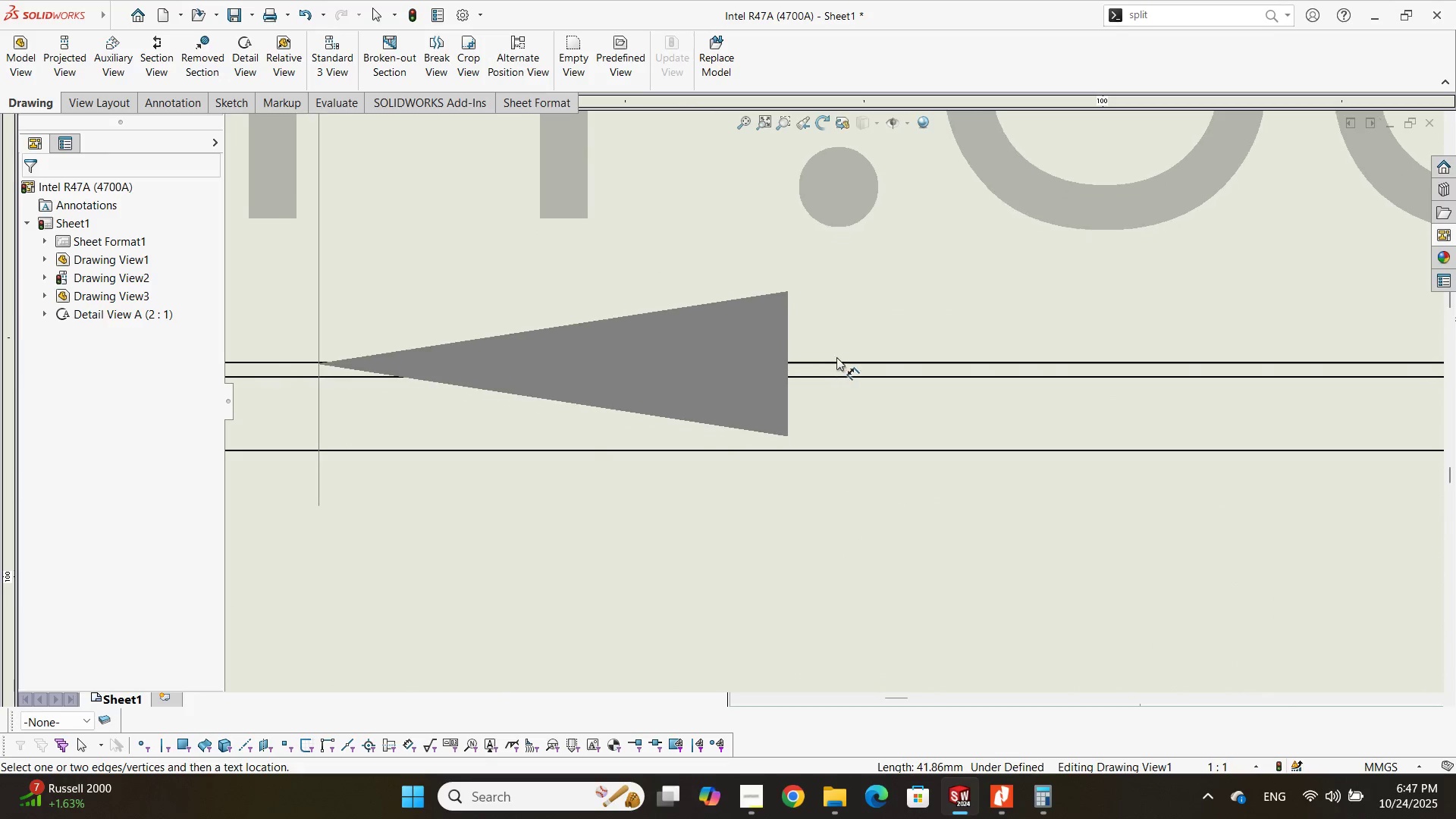 
scroll: coordinate [848, 292], scroll_direction: up, amount: 1.0
 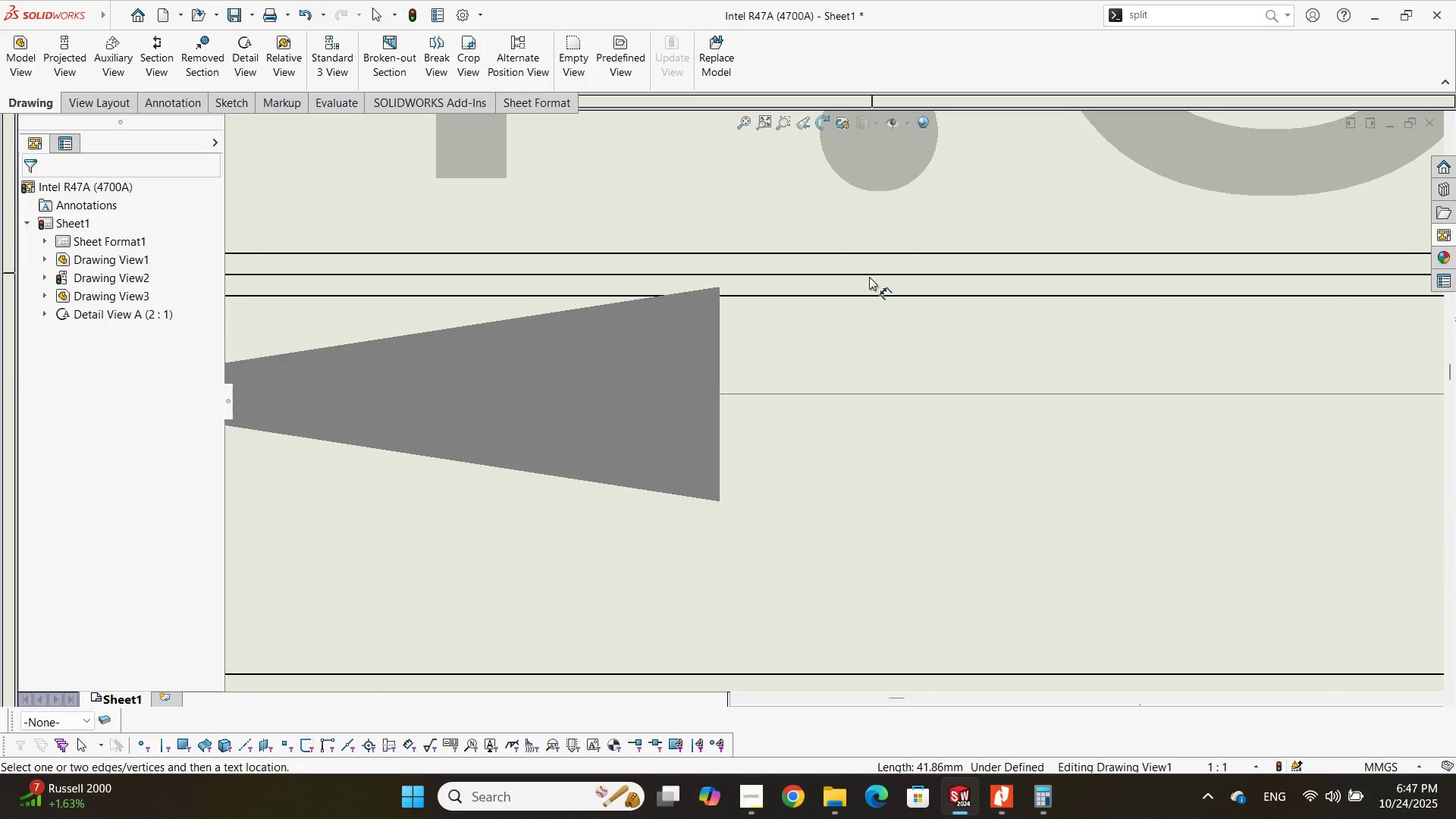 
left_click([870, 277])
 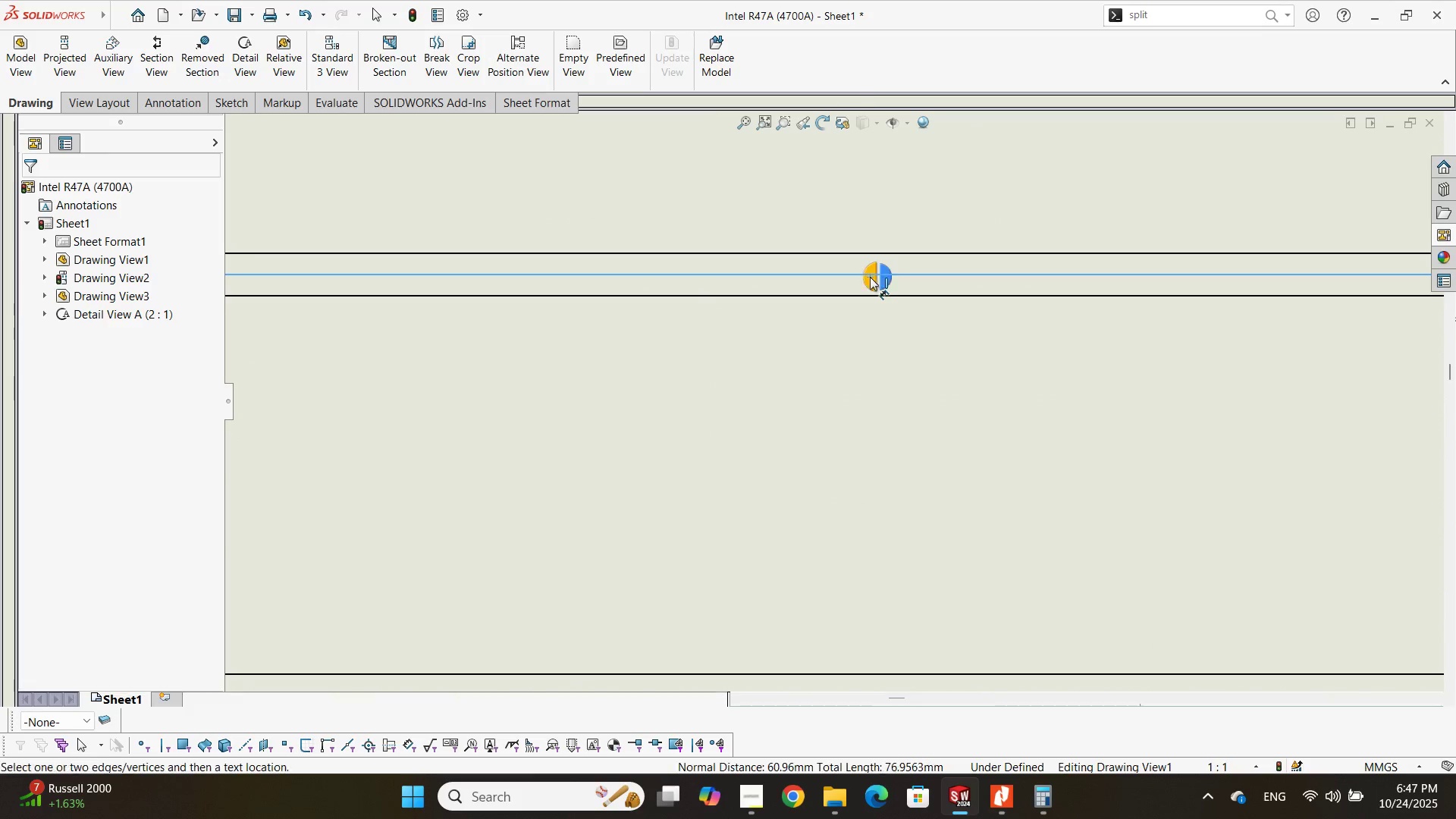 
scroll: coordinate [759, 258], scroll_direction: up, amount: 15.0
 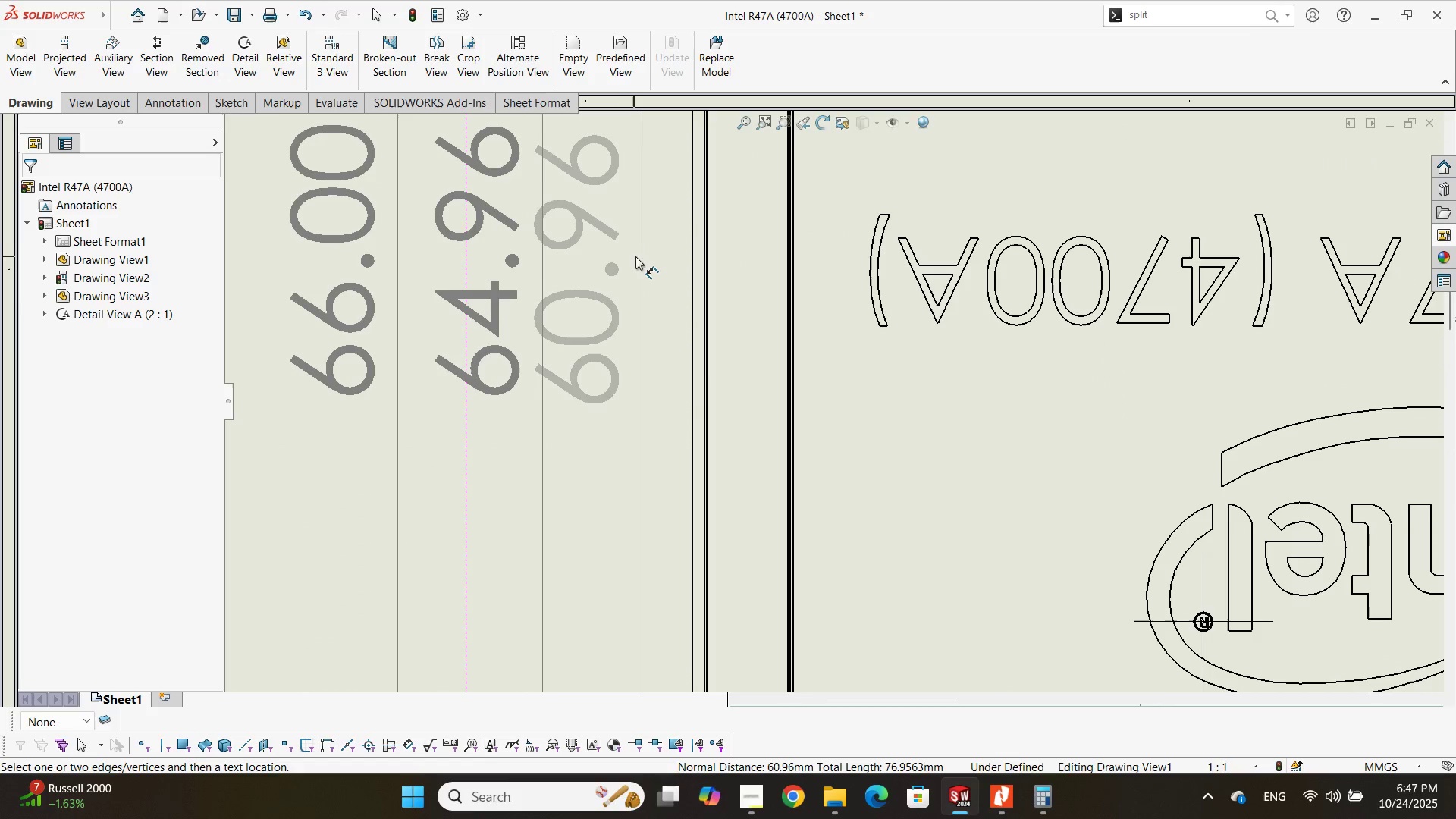 
left_click([641, 259])
 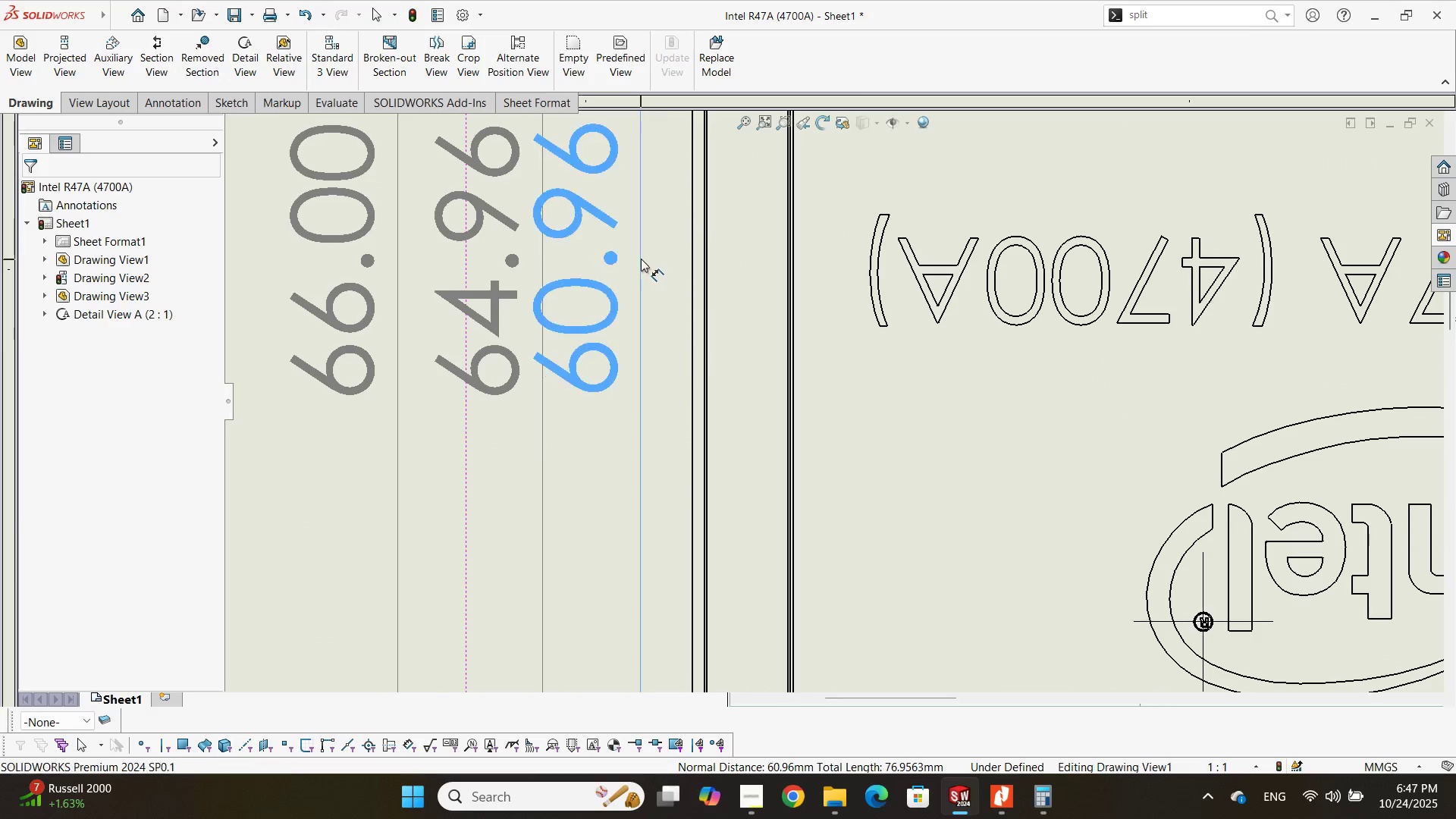 
scroll: coordinate [946, 460], scroll_direction: up, amount: 10.0
 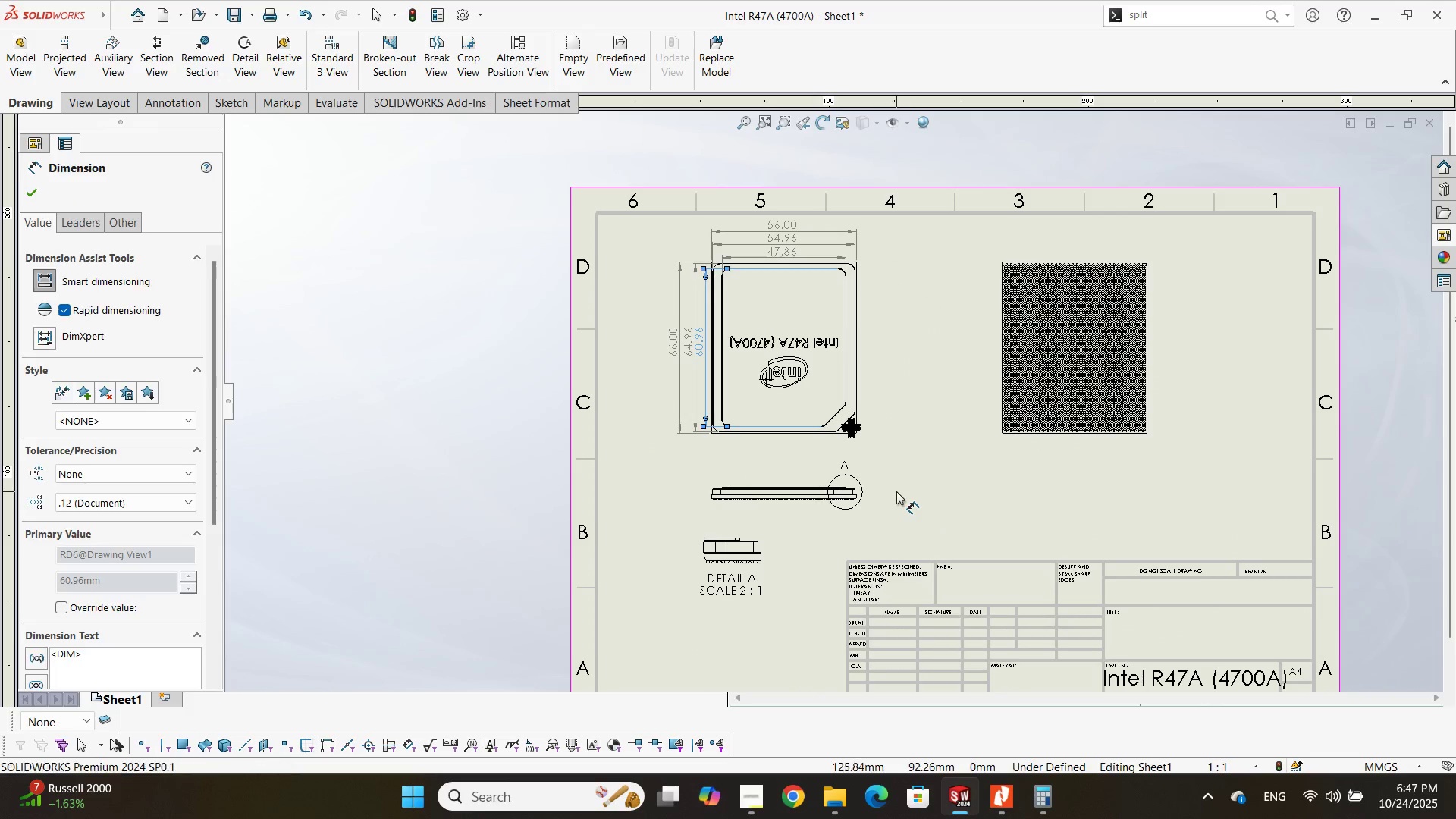 
left_click([896, 491])
 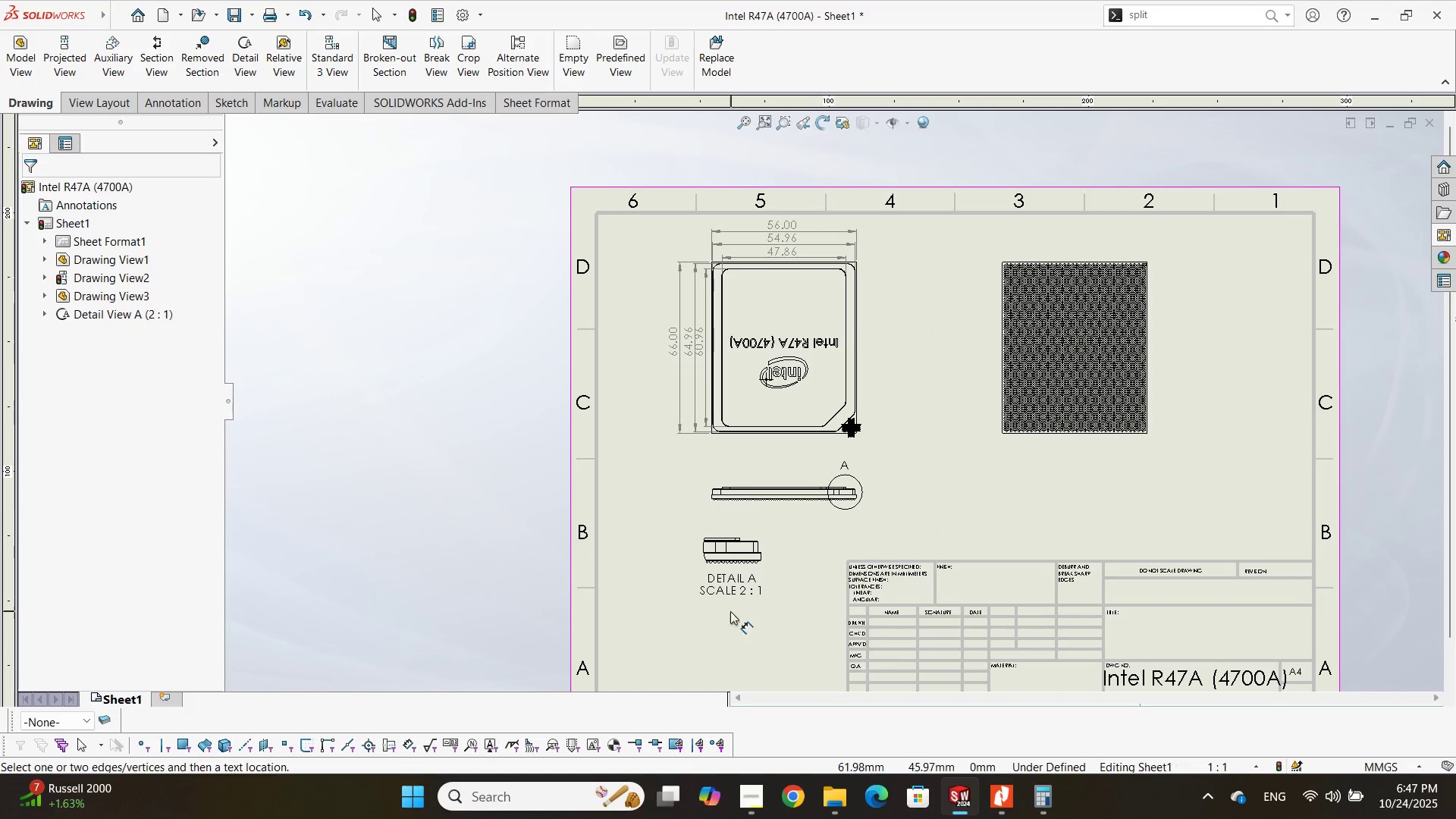 
scroll: coordinate [753, 469], scroll_direction: down, amount: 7.0
 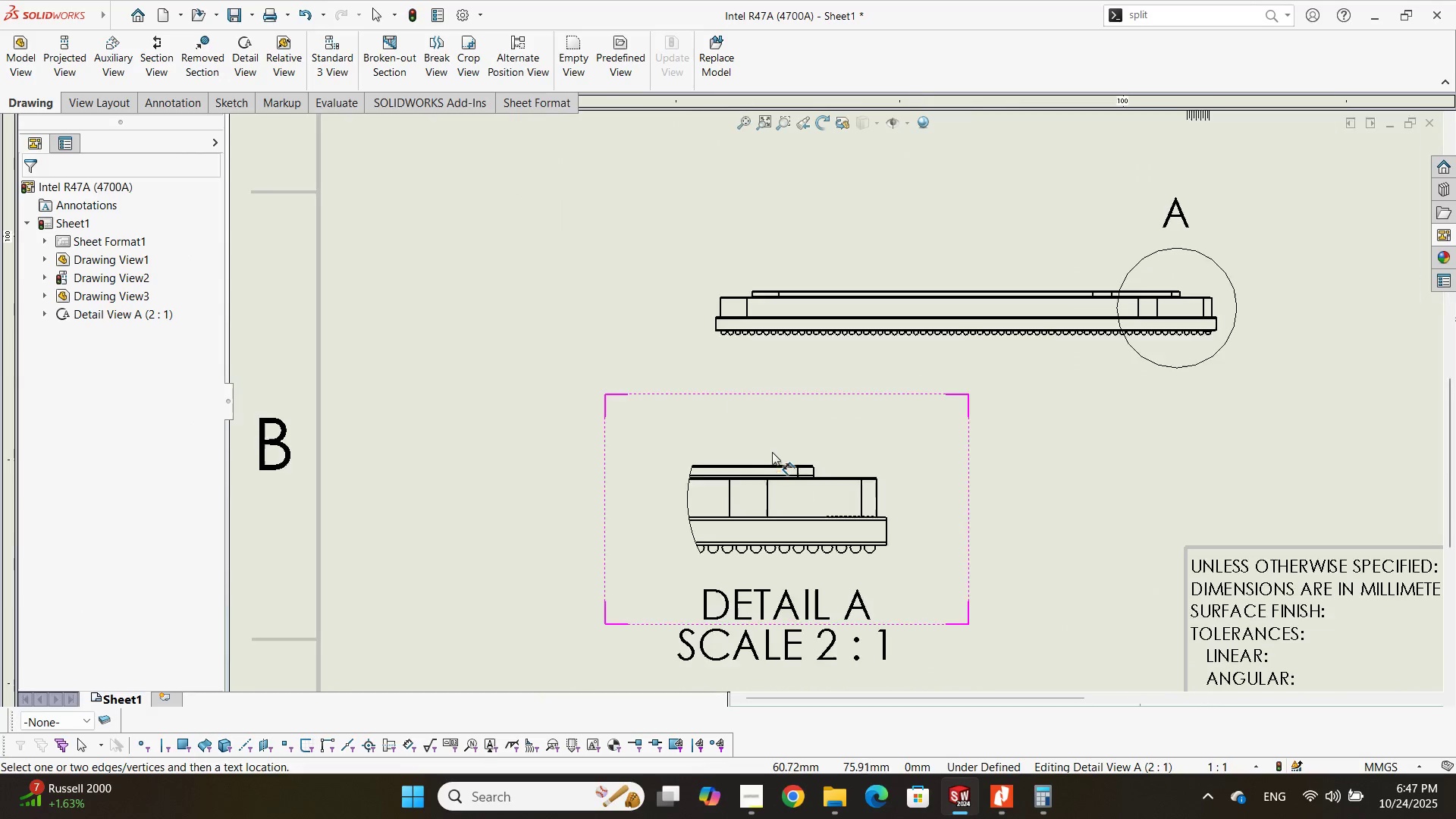 
key(Alt+AltLeft)
 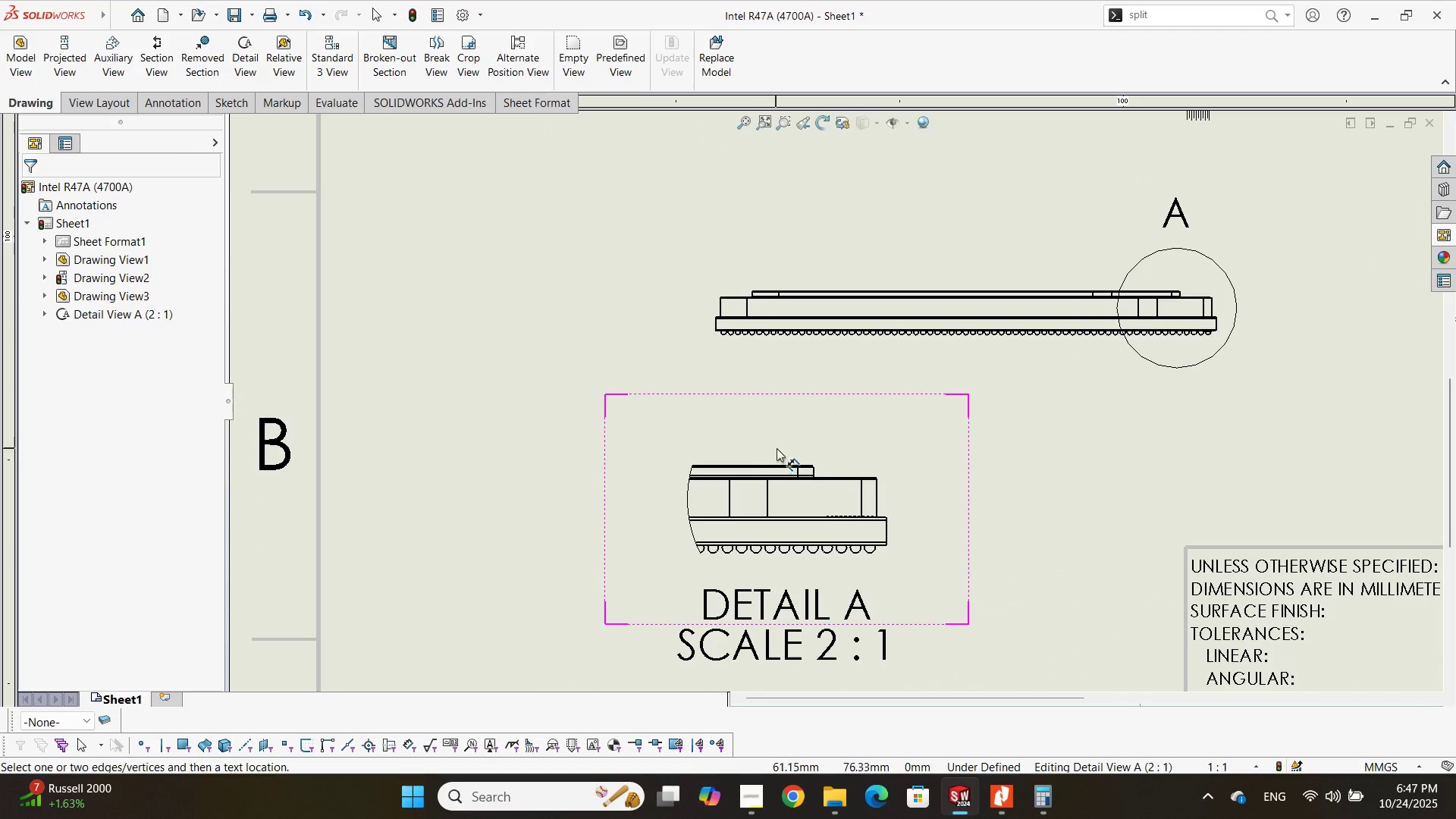 
key(Alt+Tab)
 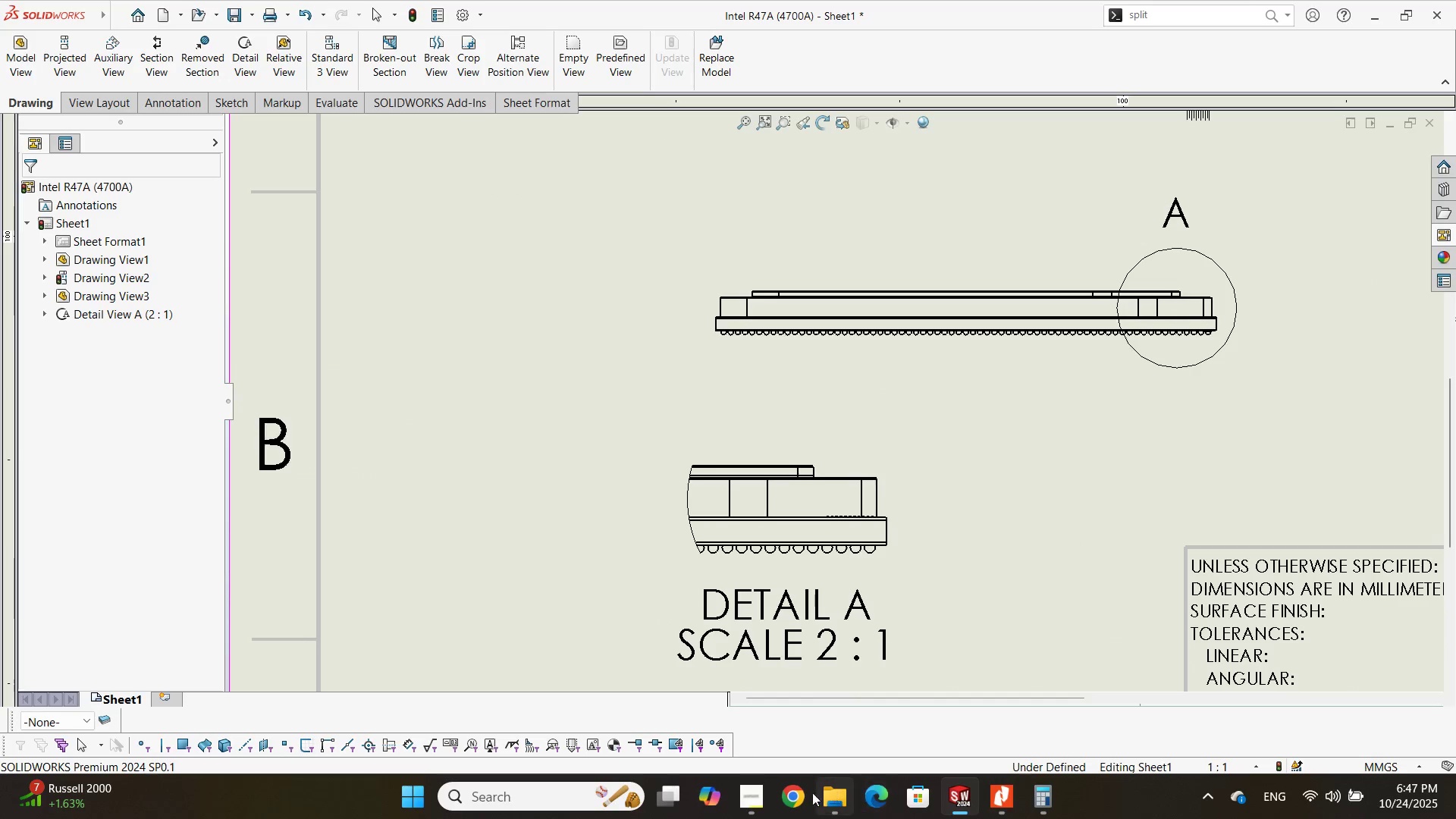 
left_click([758, 801])